 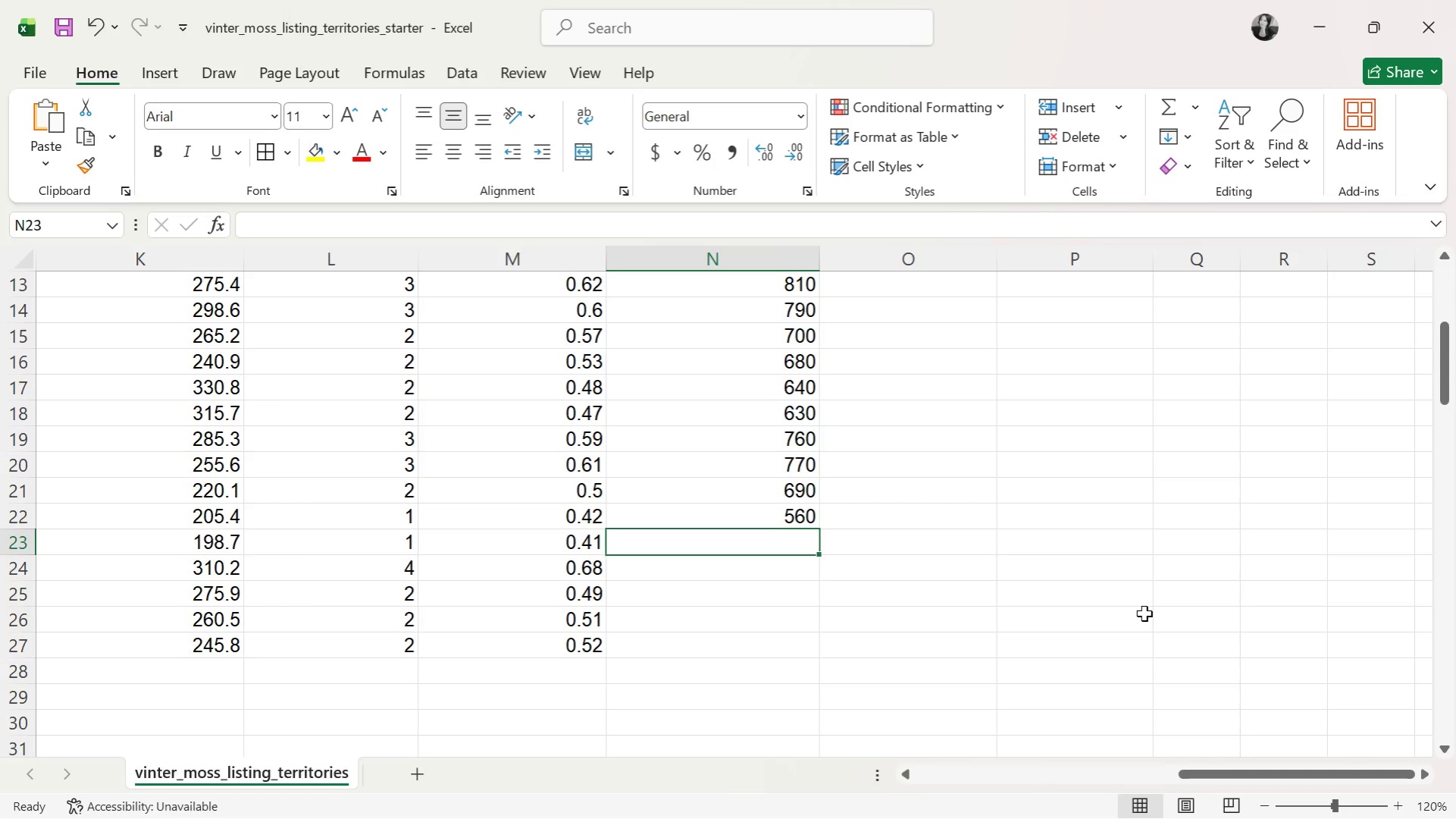 
type(550)
 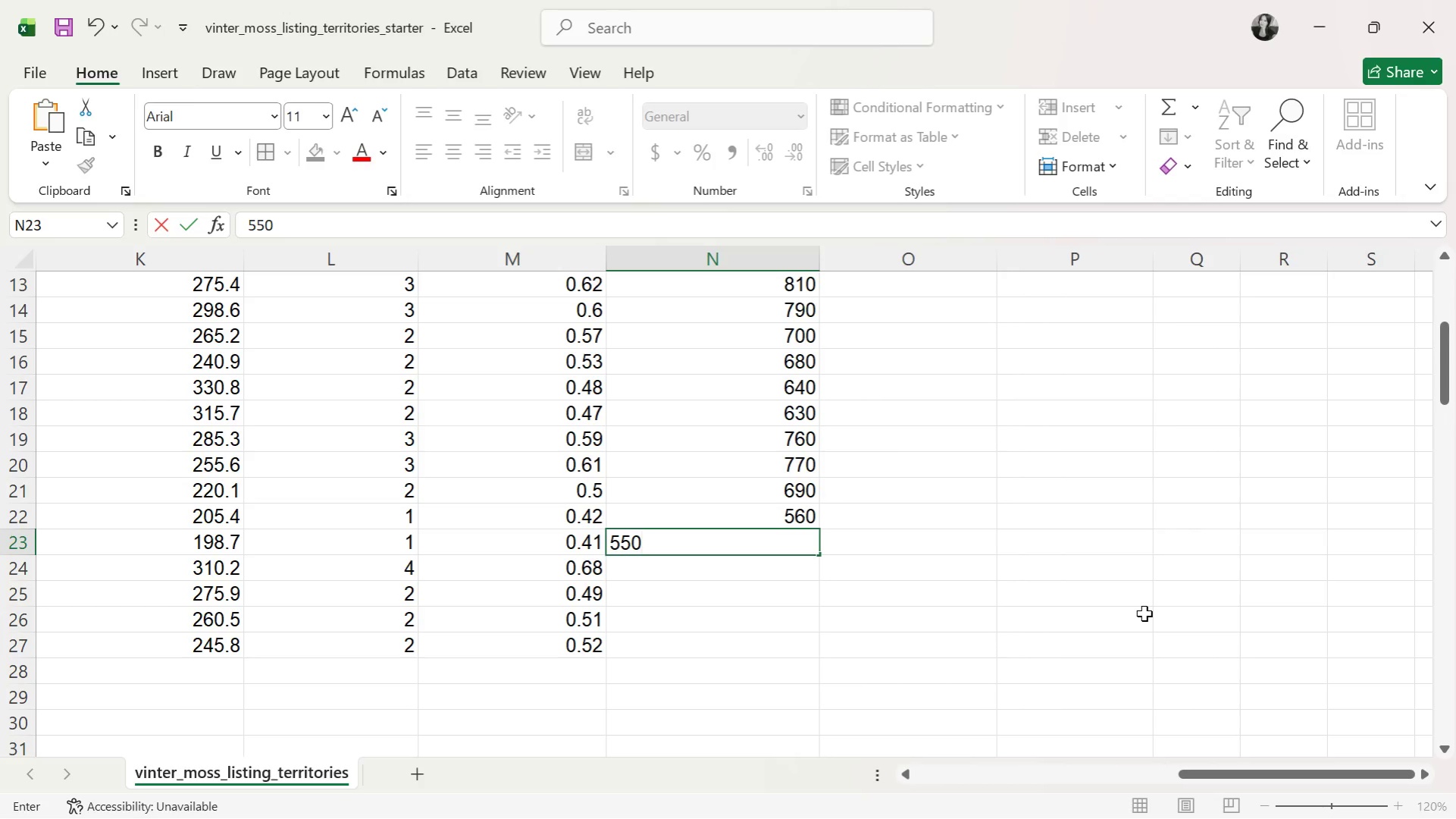 
key(ArrowDown)
 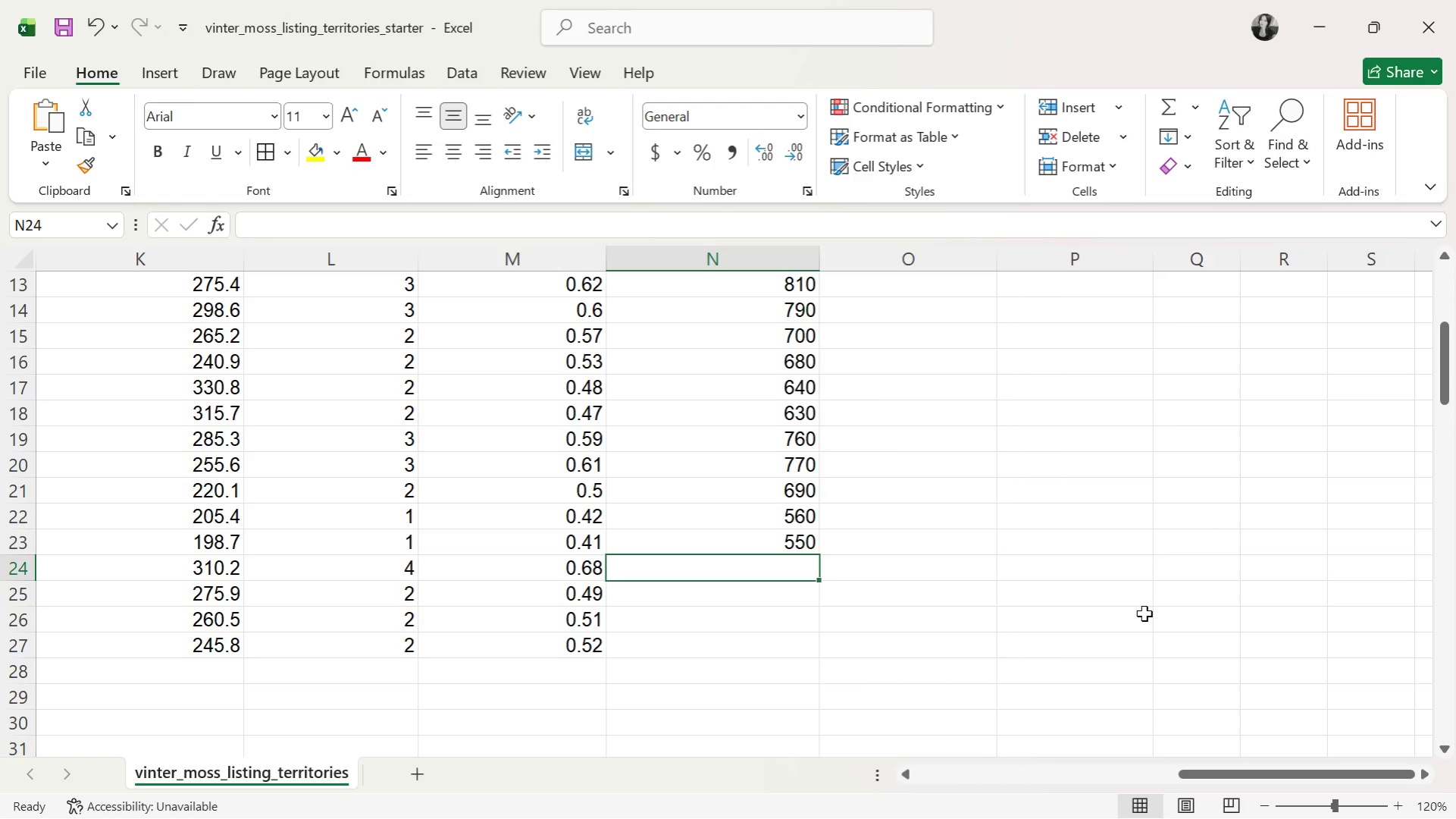 
wait(6.59)
 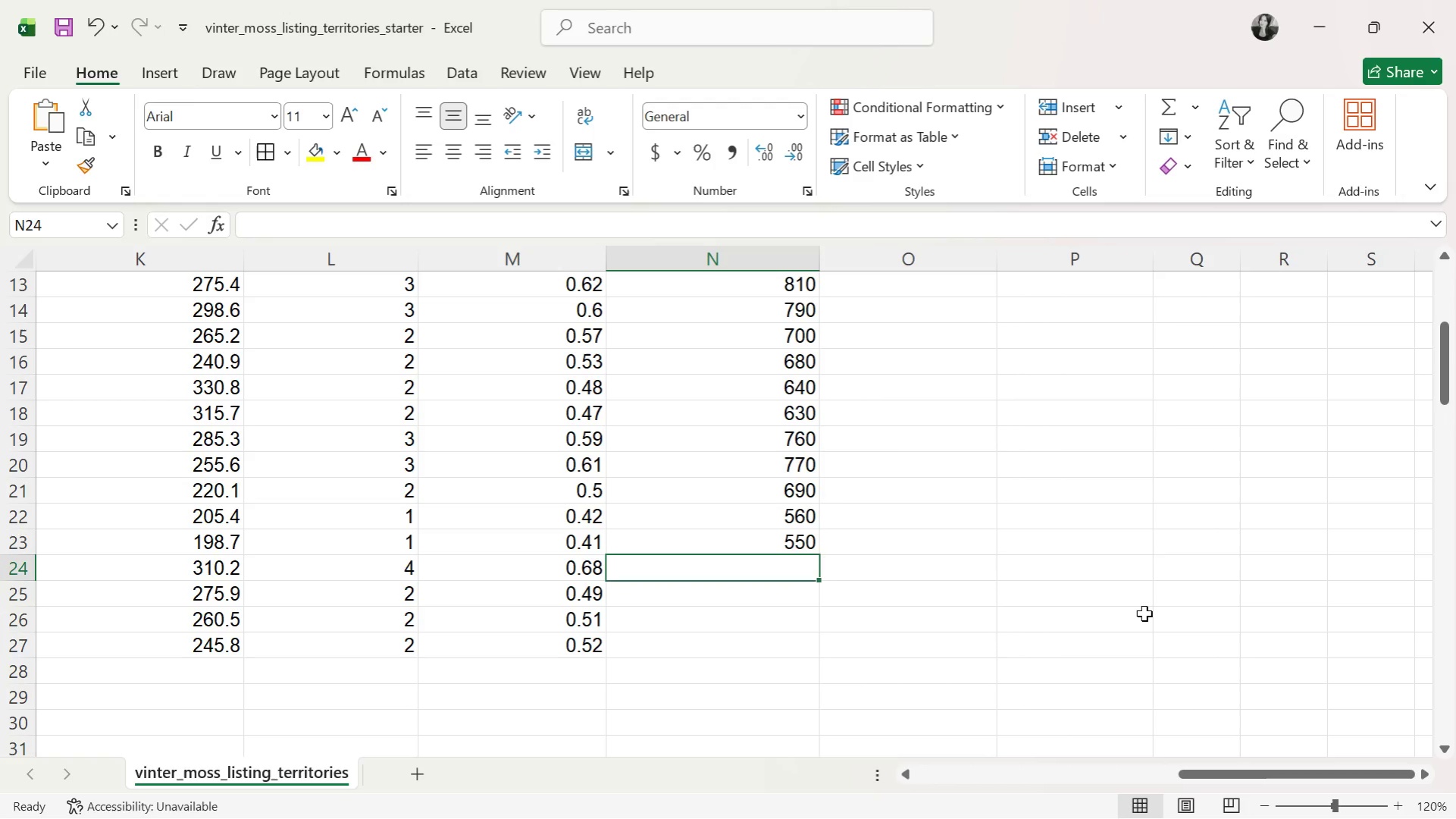 
key(ArrowUp)
 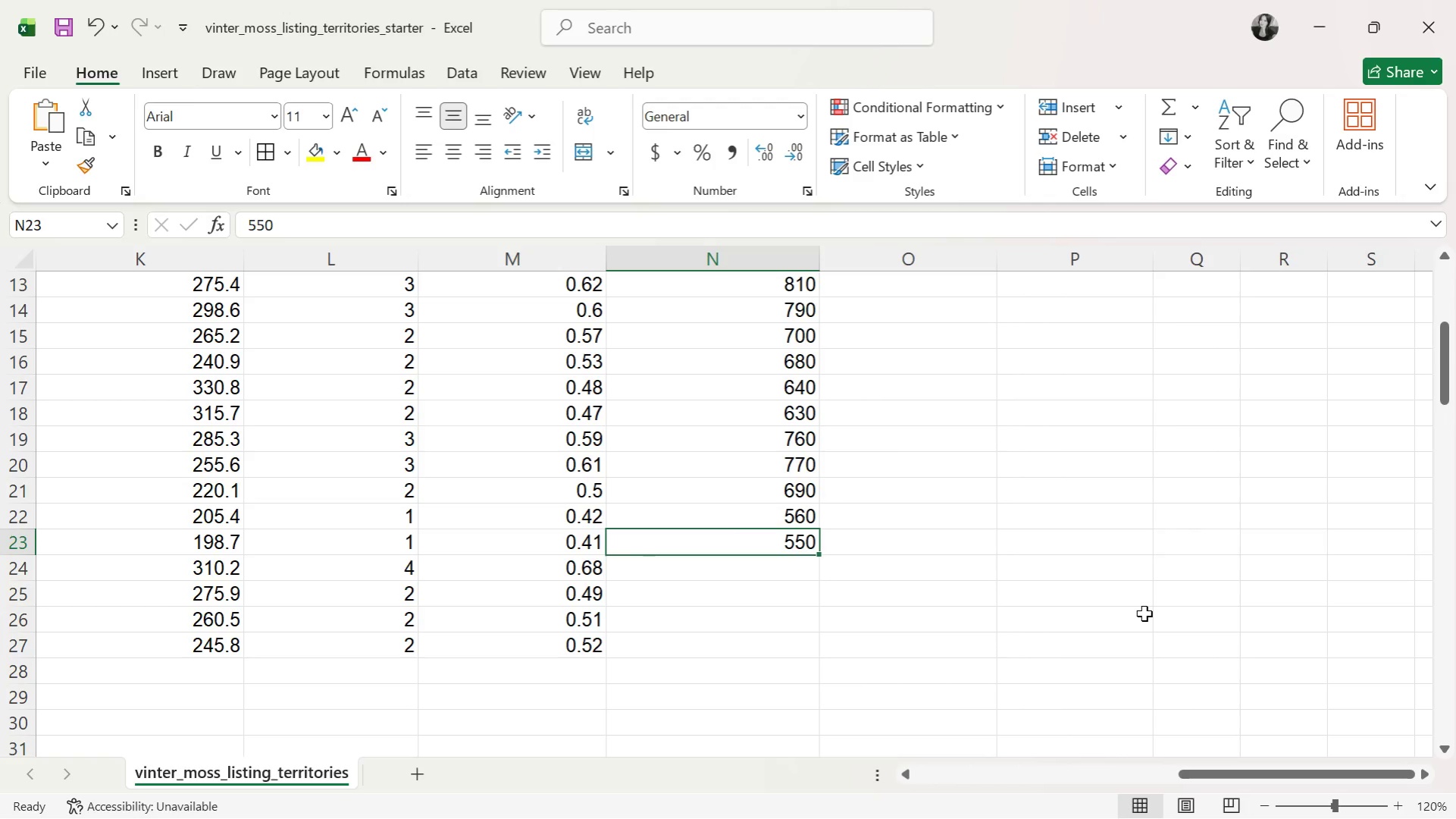 
key(ArrowUp)
 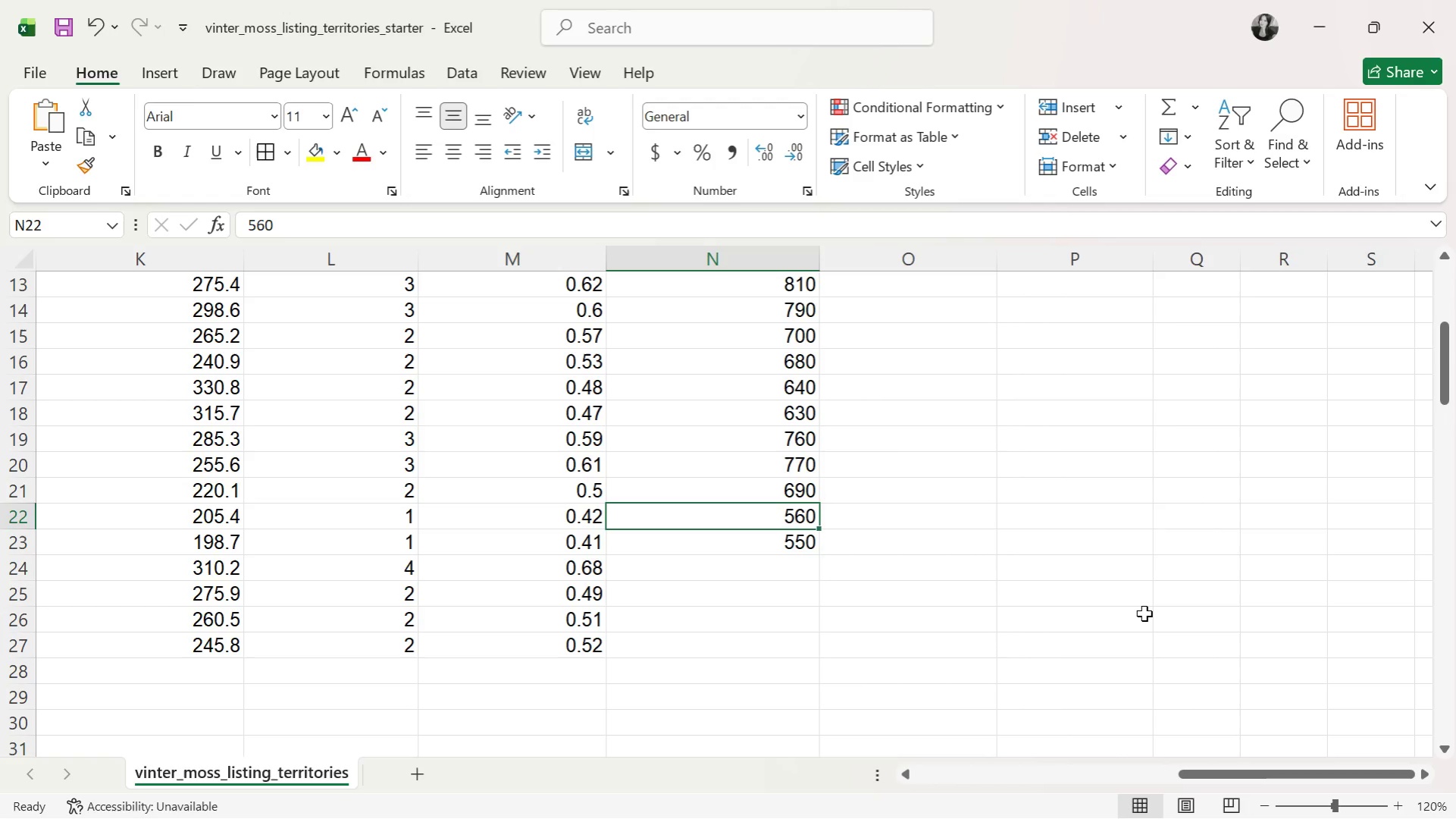 
key(ArrowDown)
 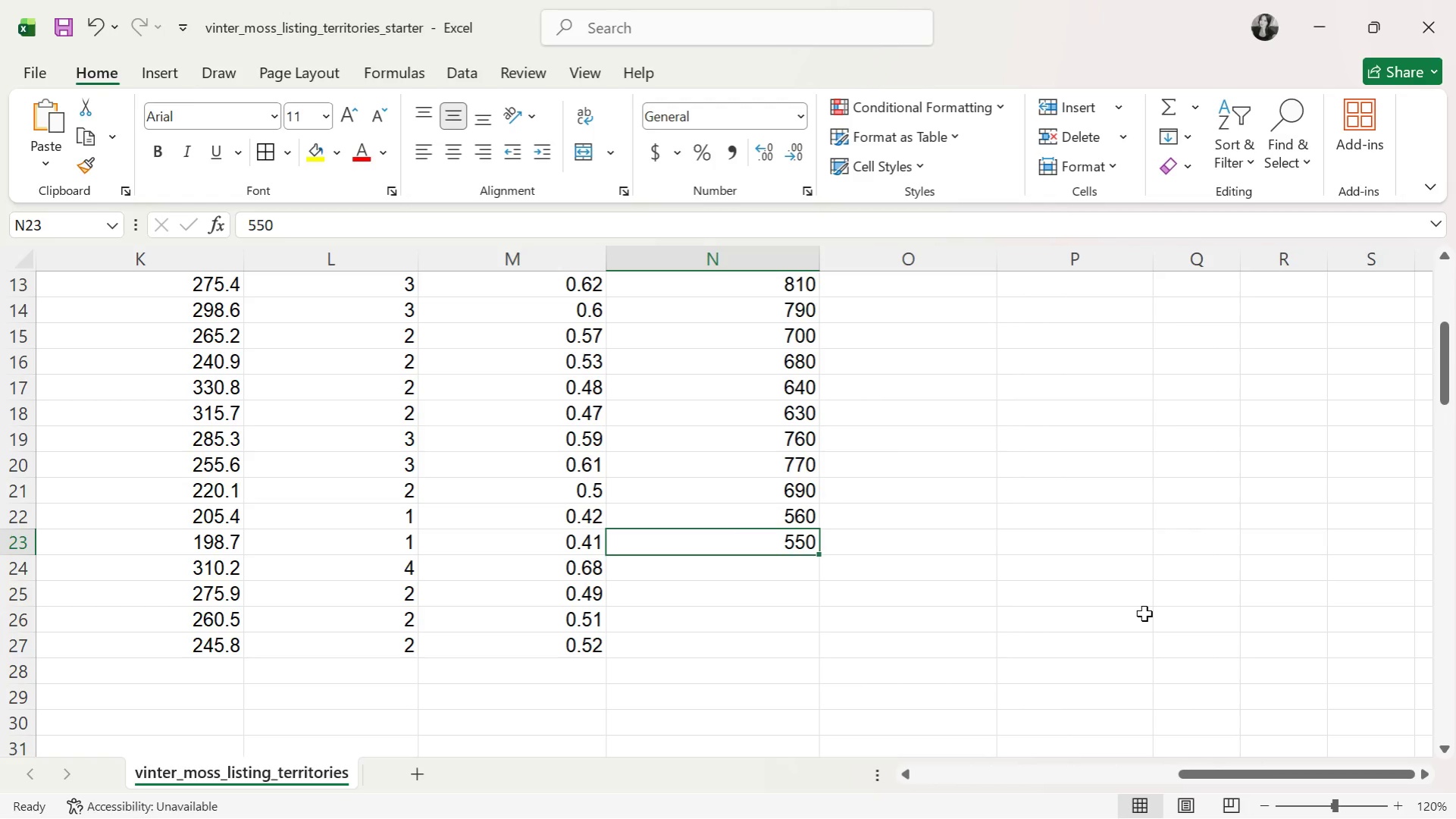 
key(ArrowDown)
 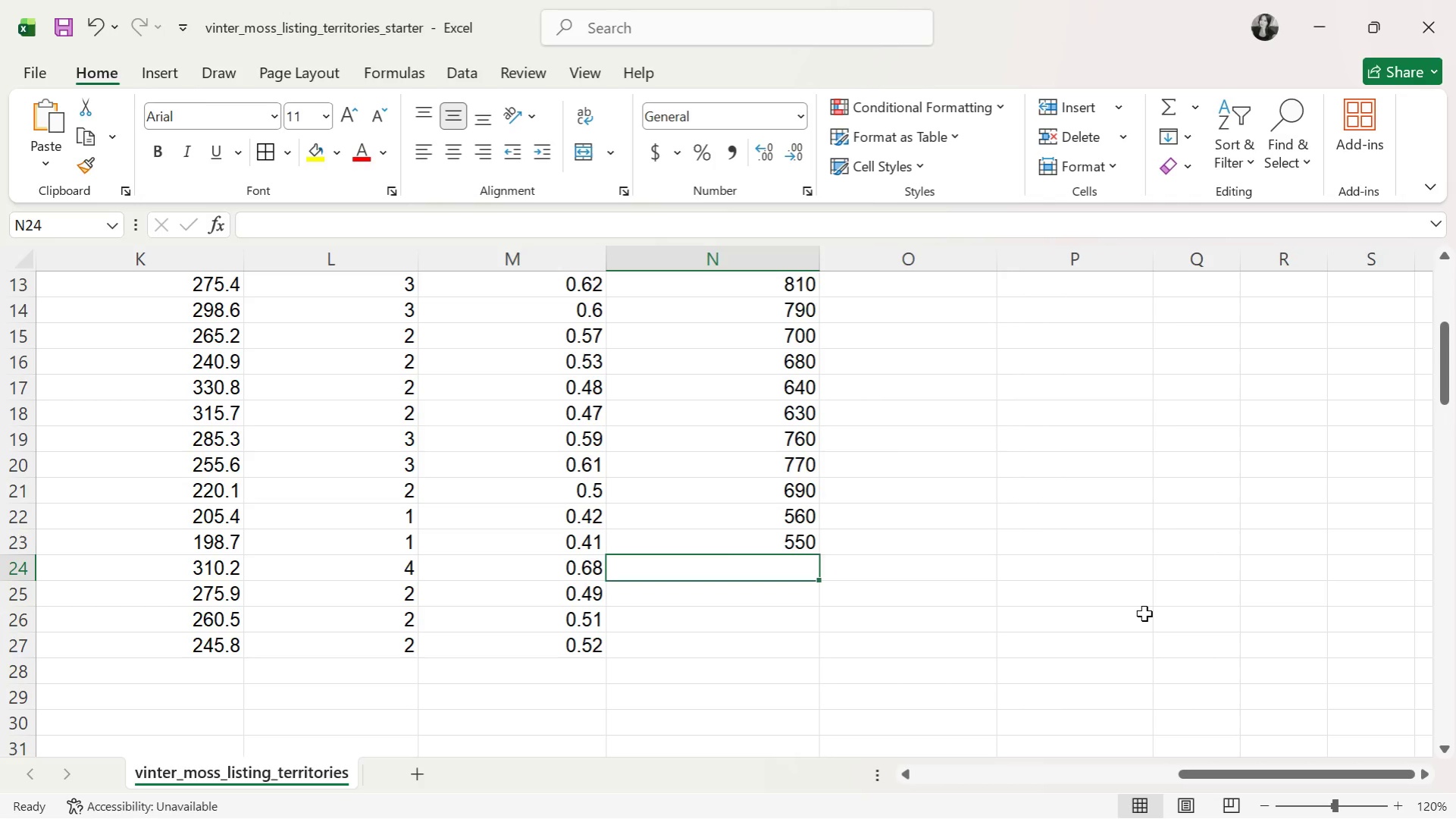 
type(820)
 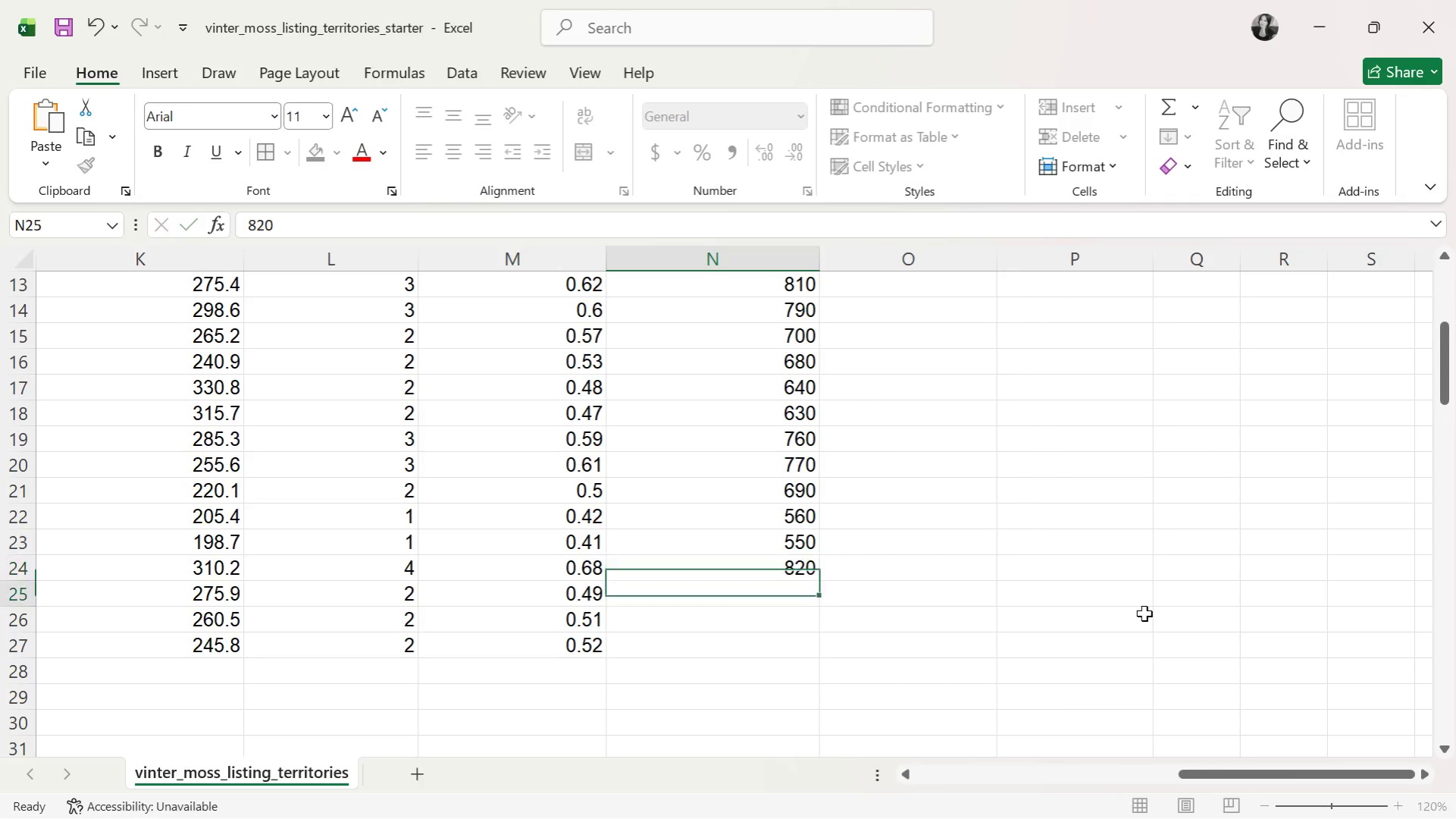 
key(ArrowDown)
 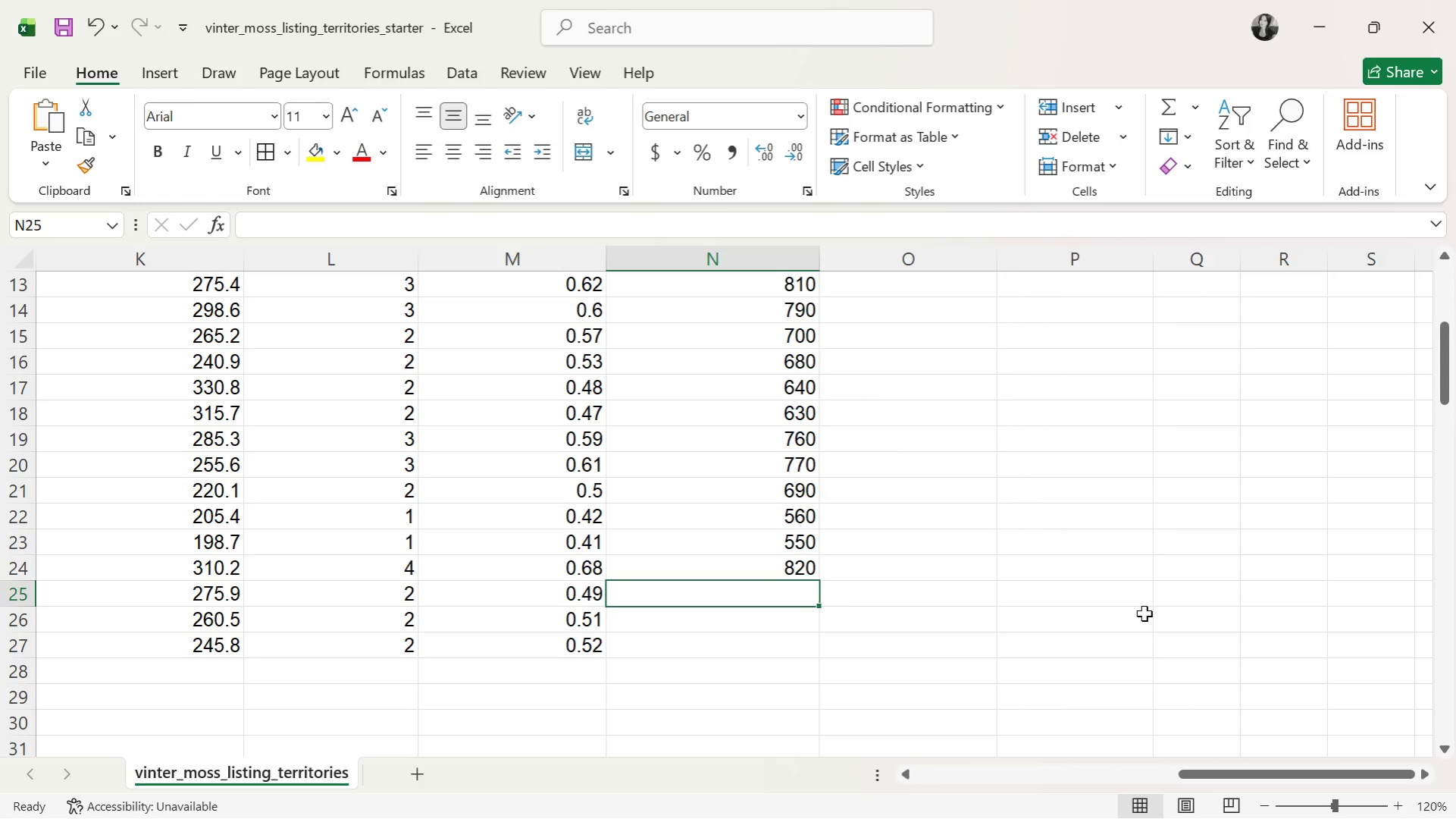 
type(660)
 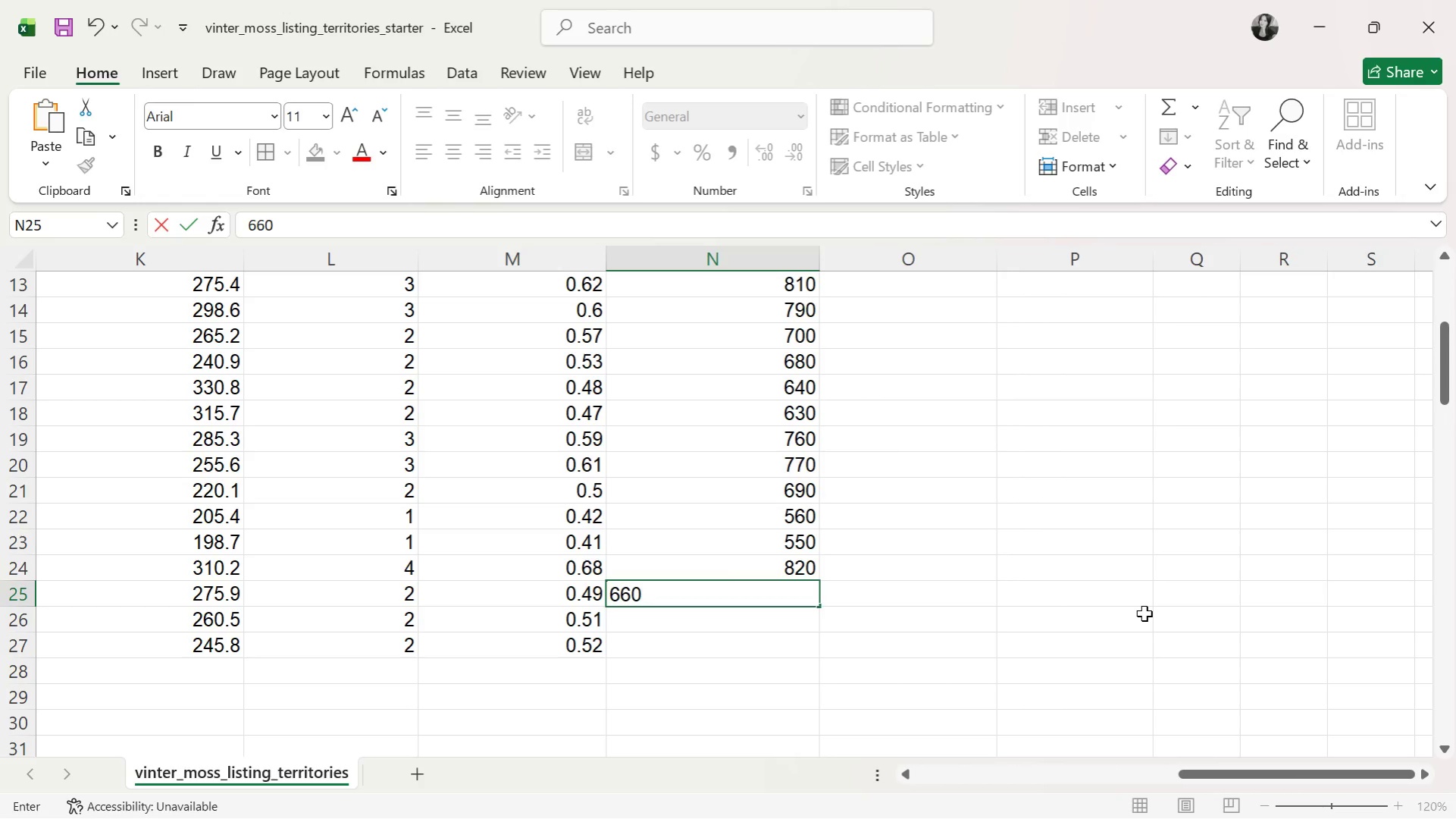 
key(ArrowDown)
 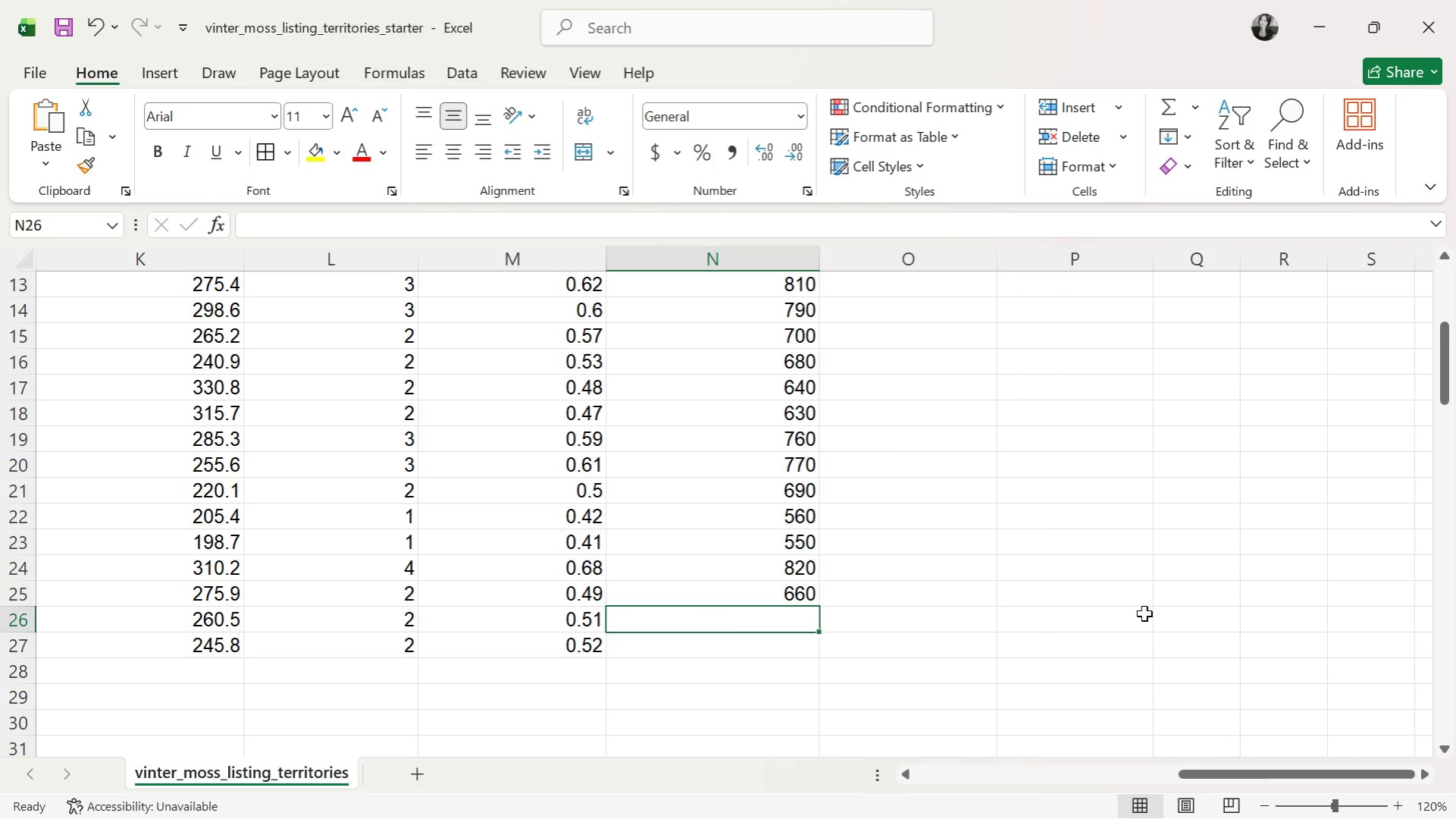 
wait(8.3)
 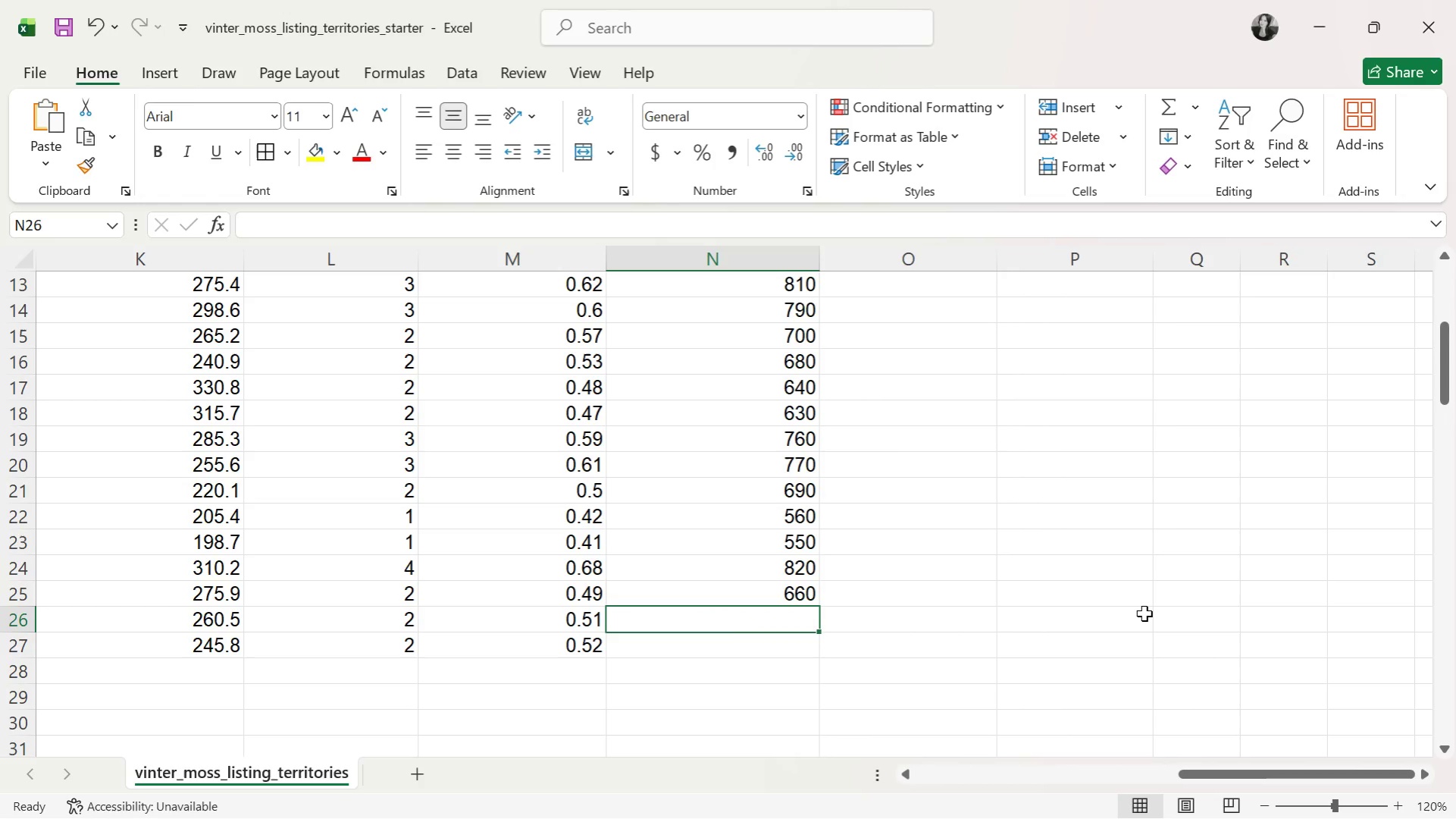 
key(ArrowUp)
 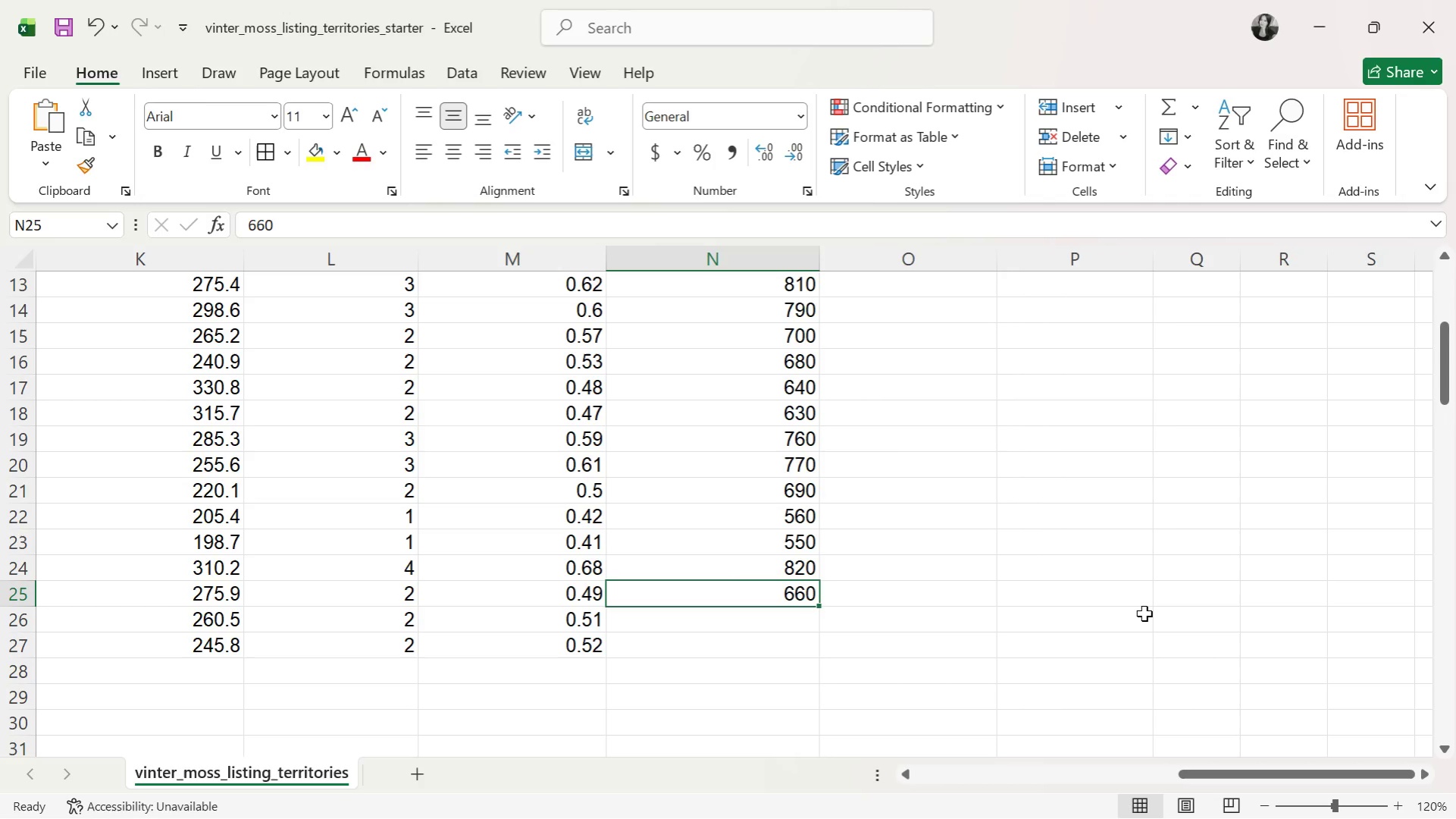 
key(ArrowDown)
 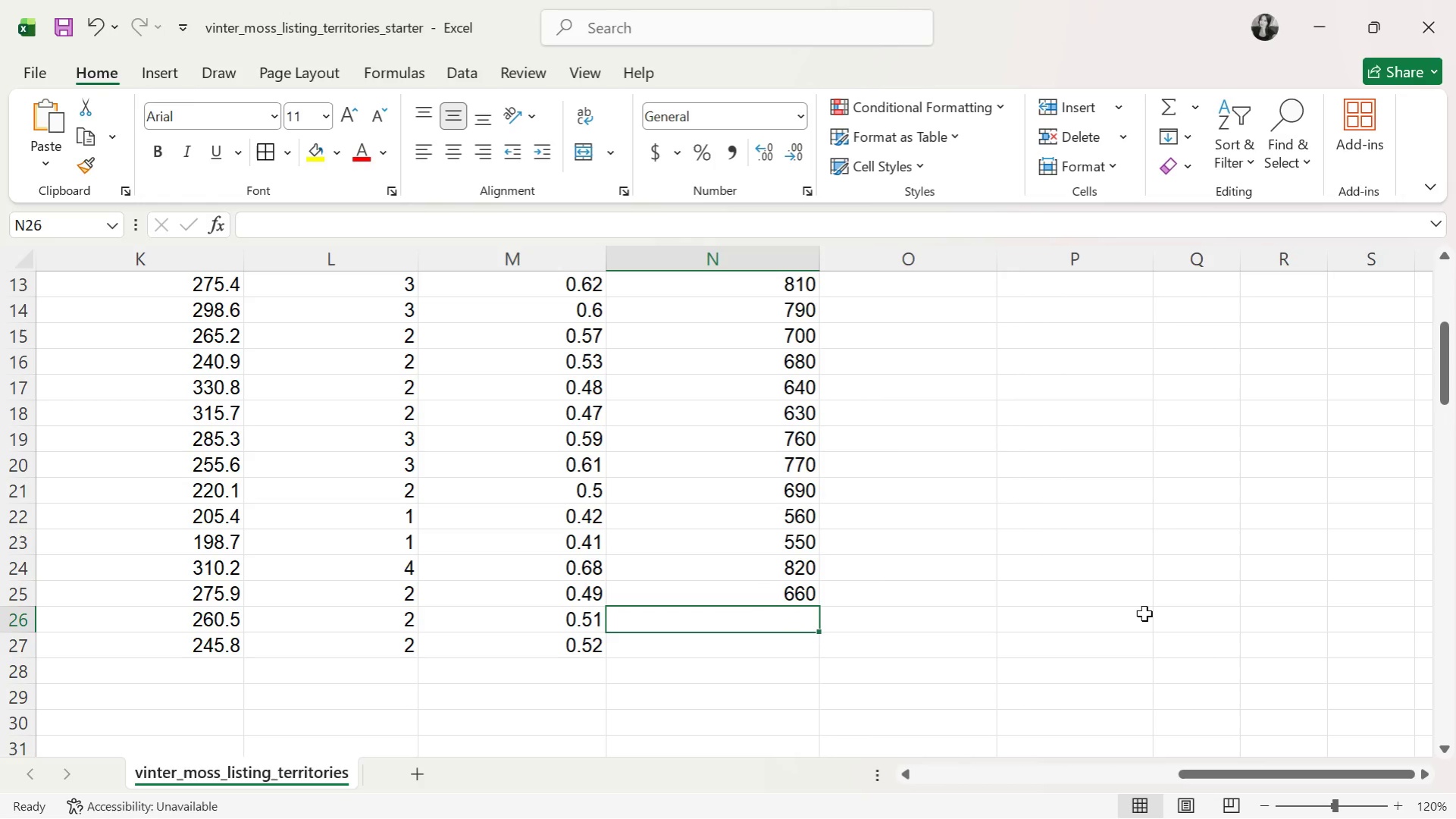 
type(670)
 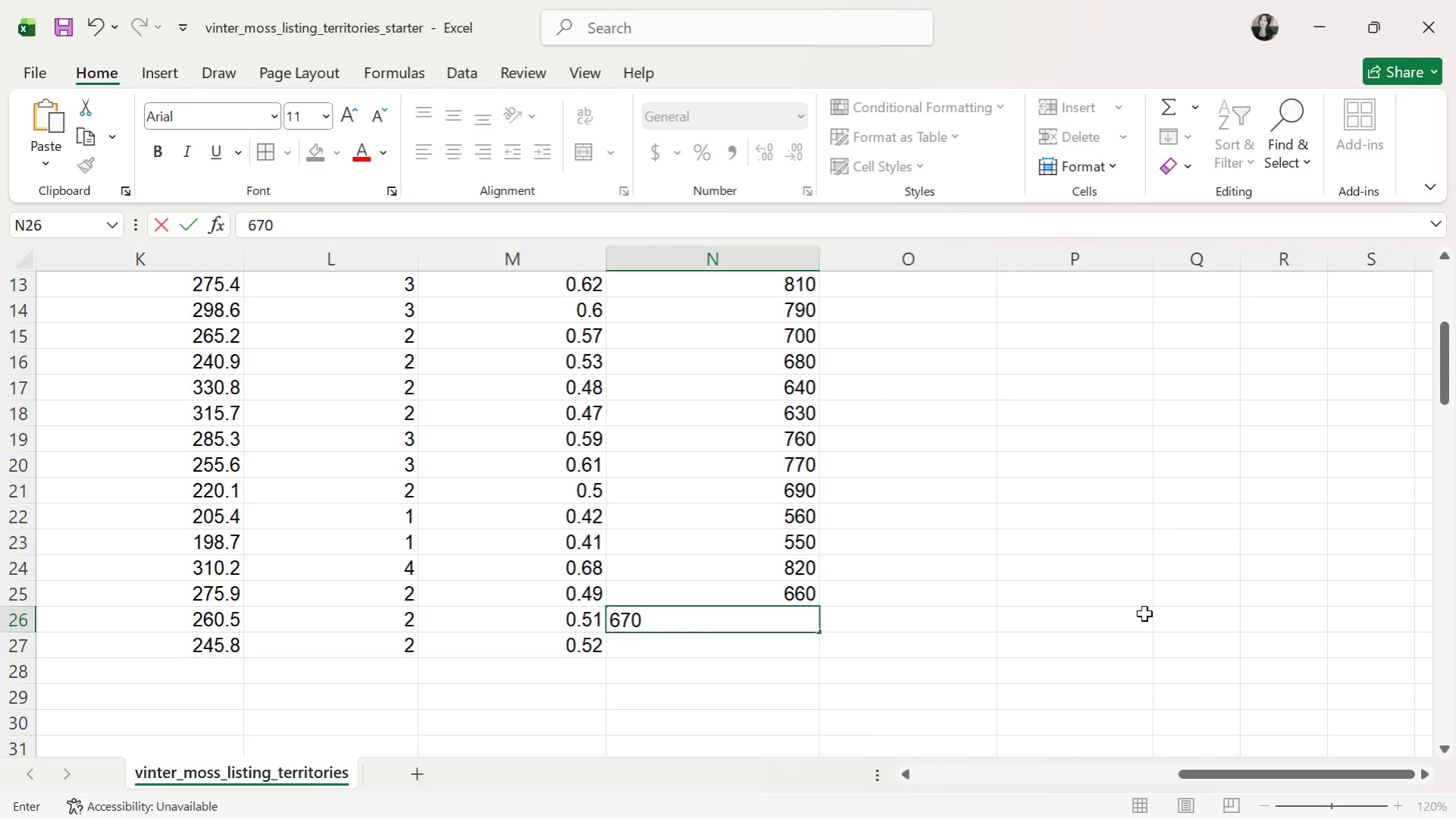 
wait(7.27)
 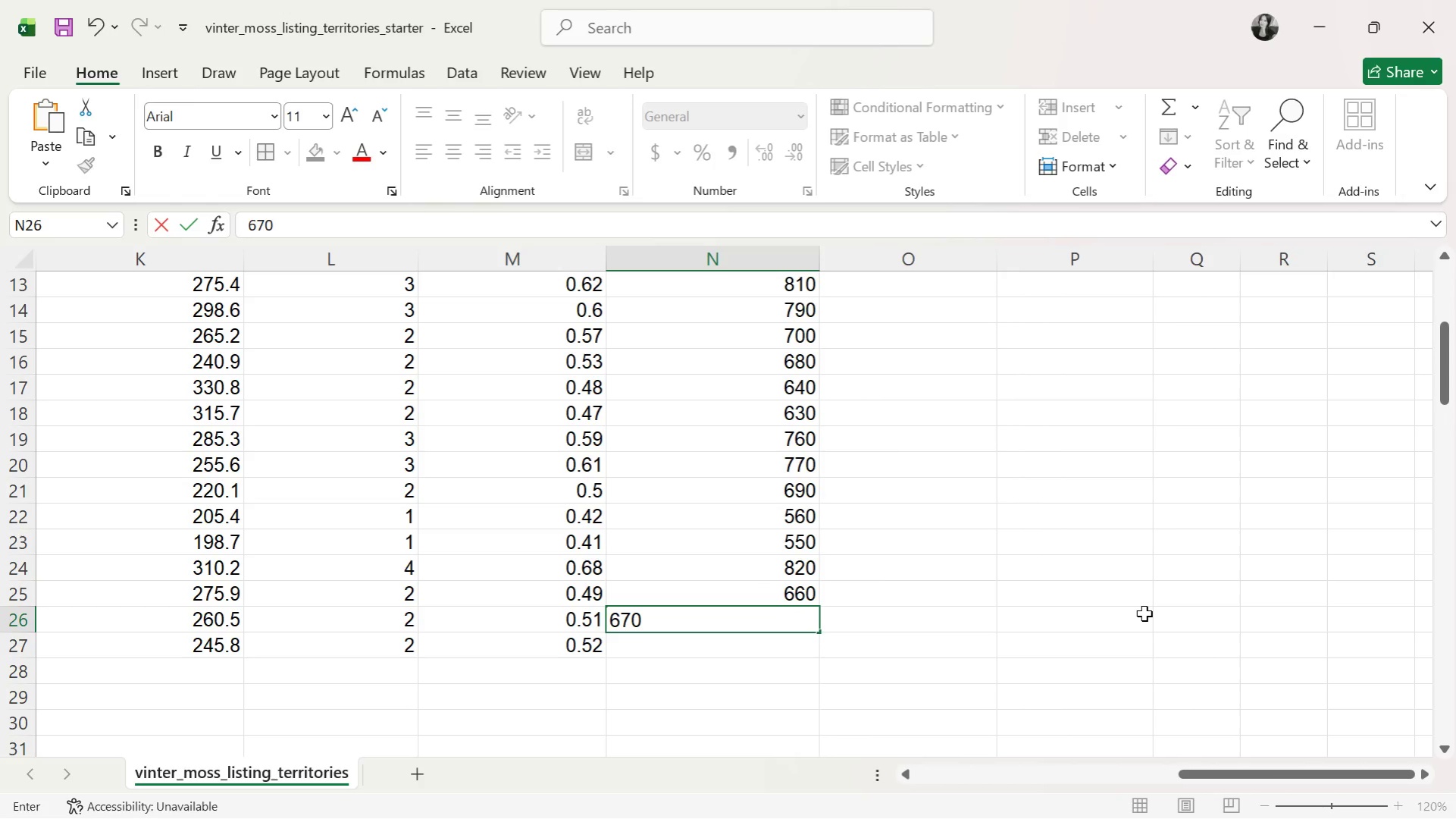 
key(ArrowDown)
 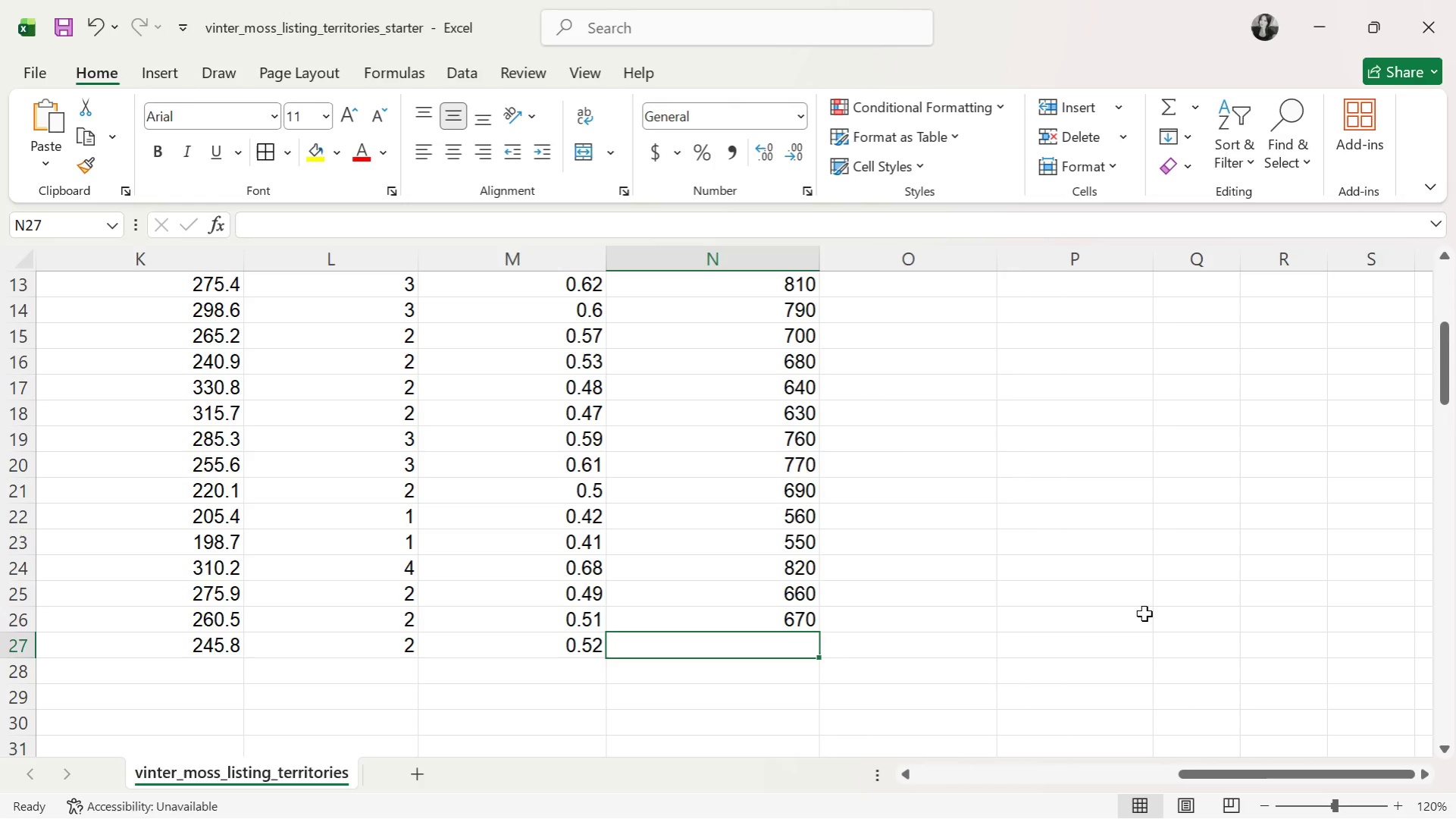 
type(675)
 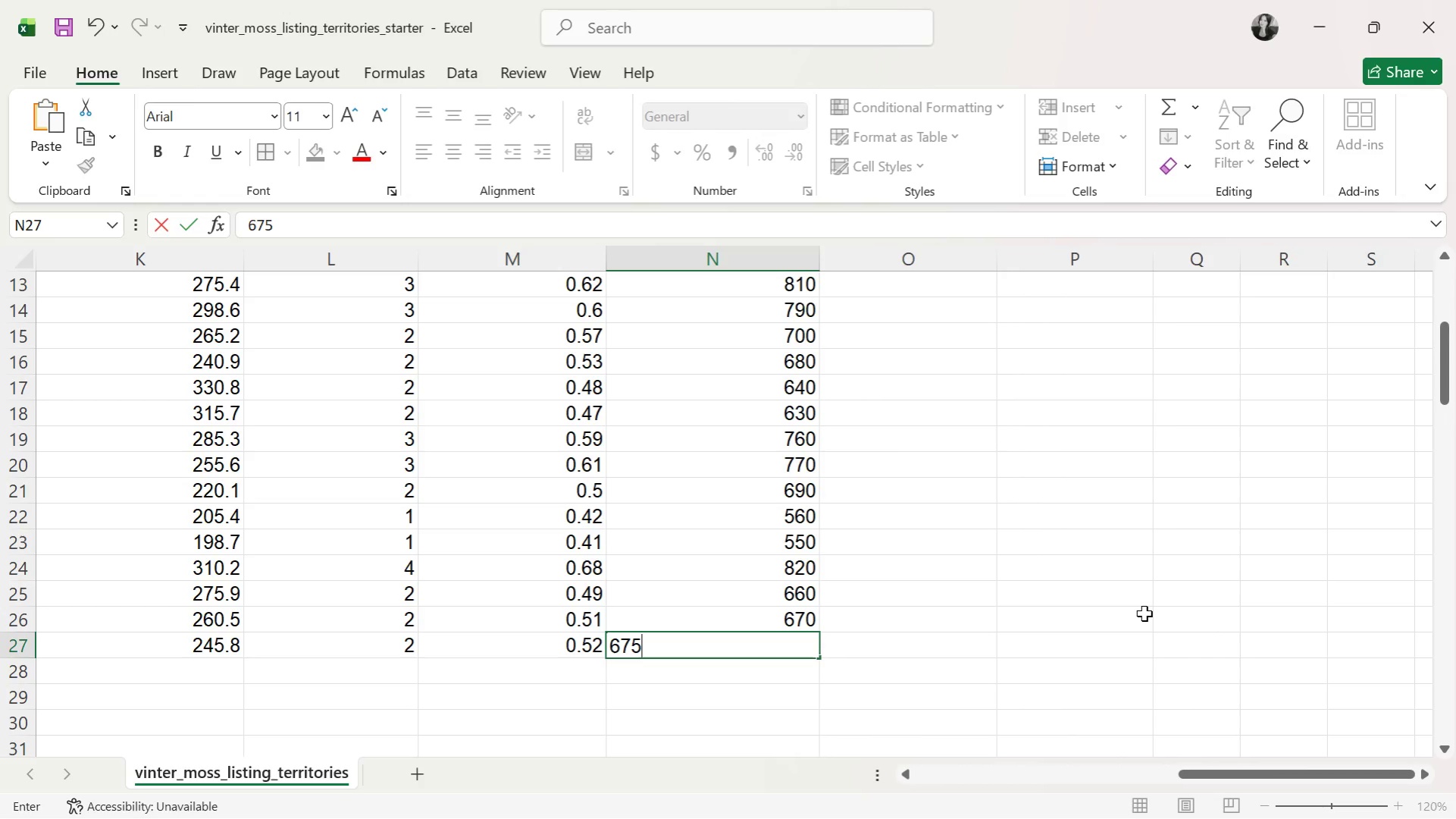 
key(Enter)
 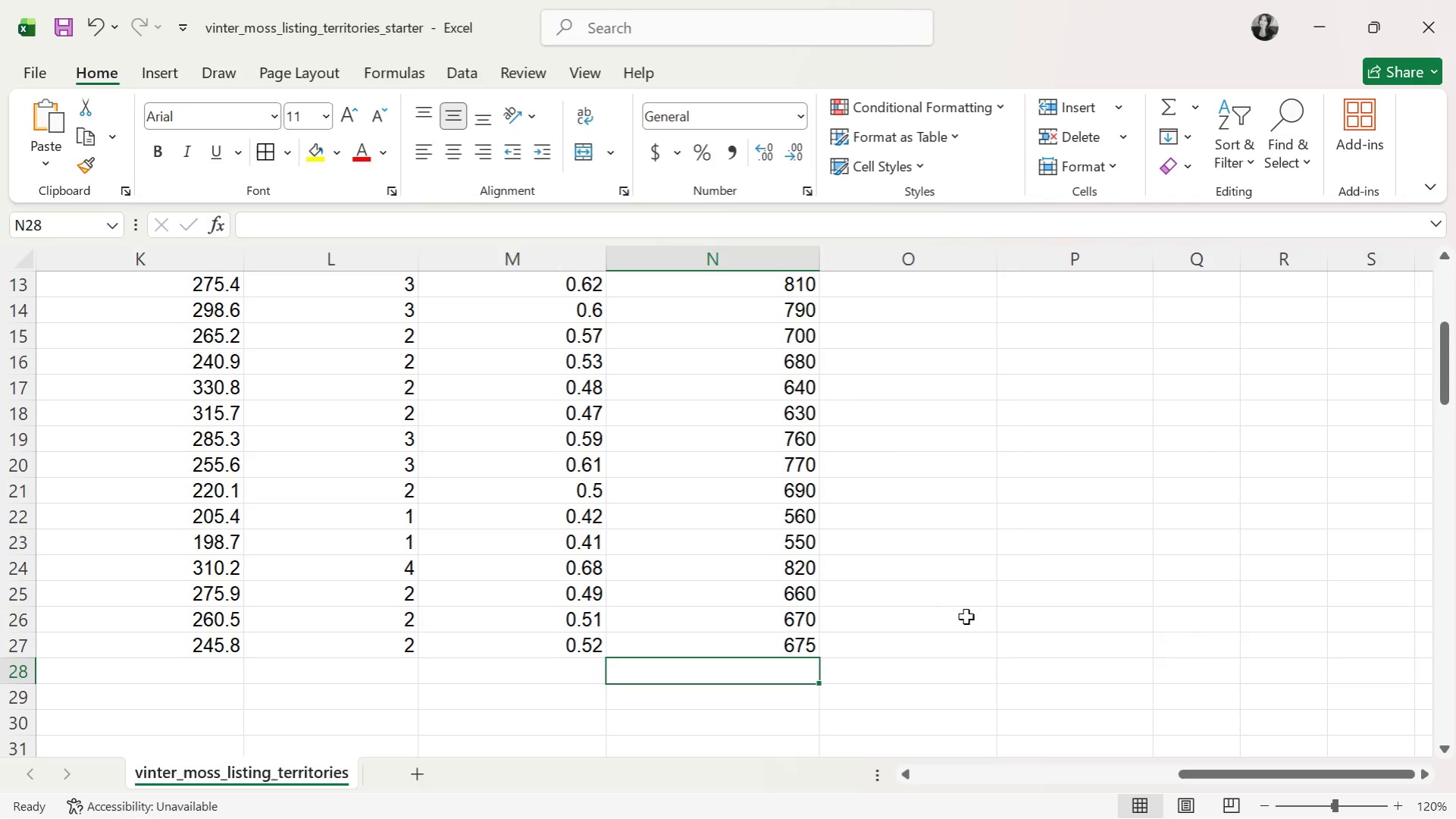 
left_click([783, 572])
 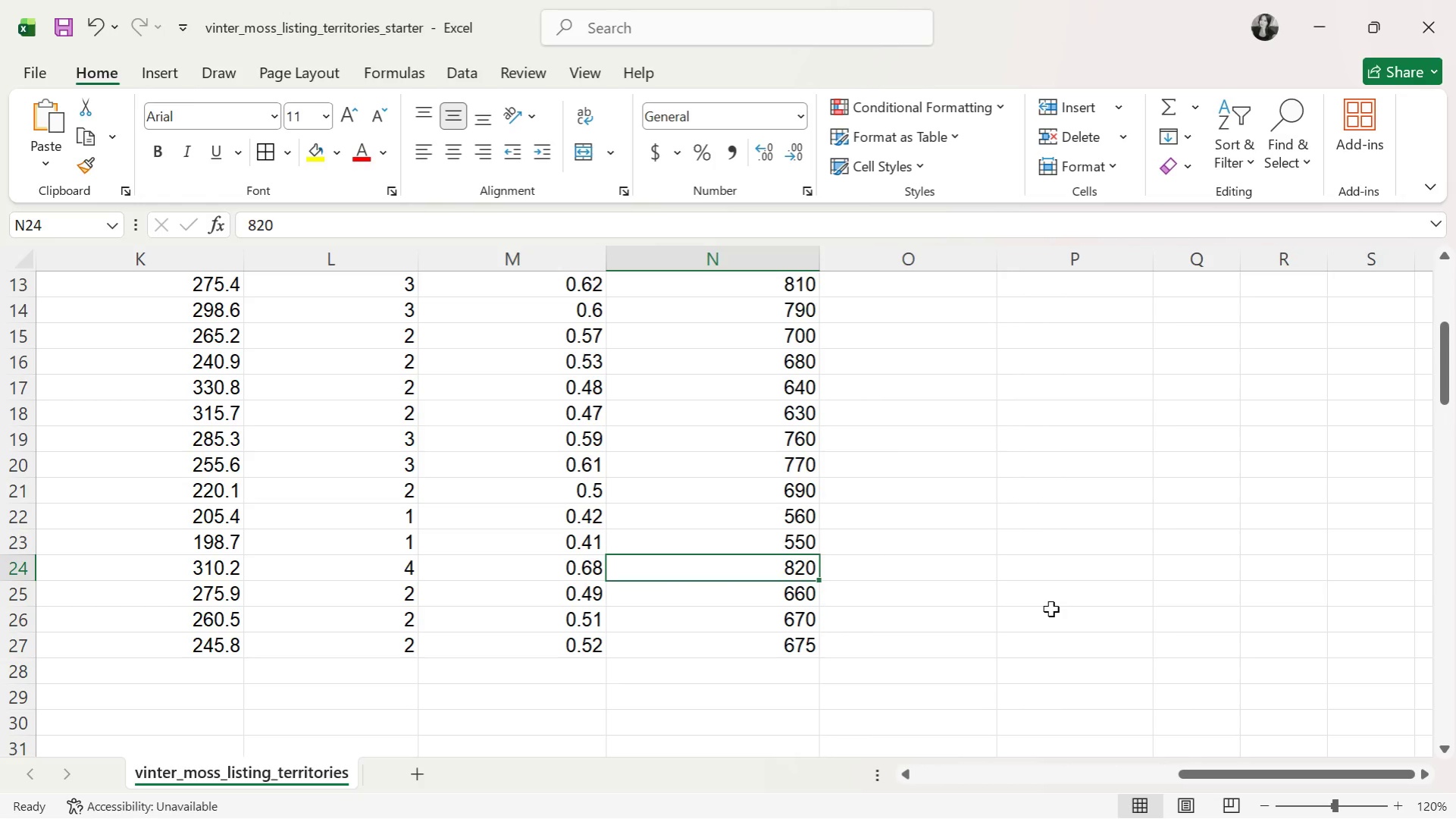 
wait(6.64)
 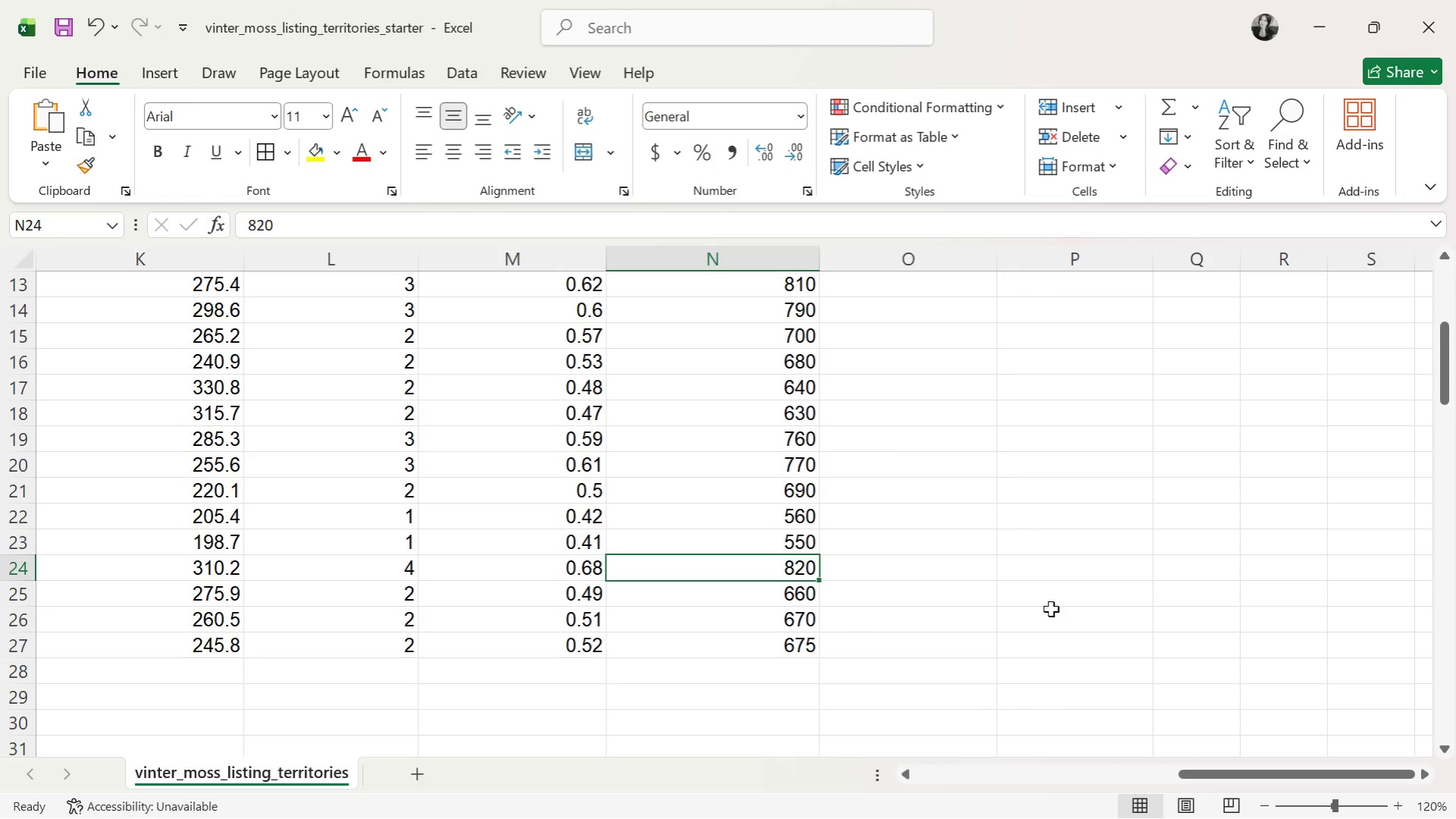 
key(ArrowDown)
 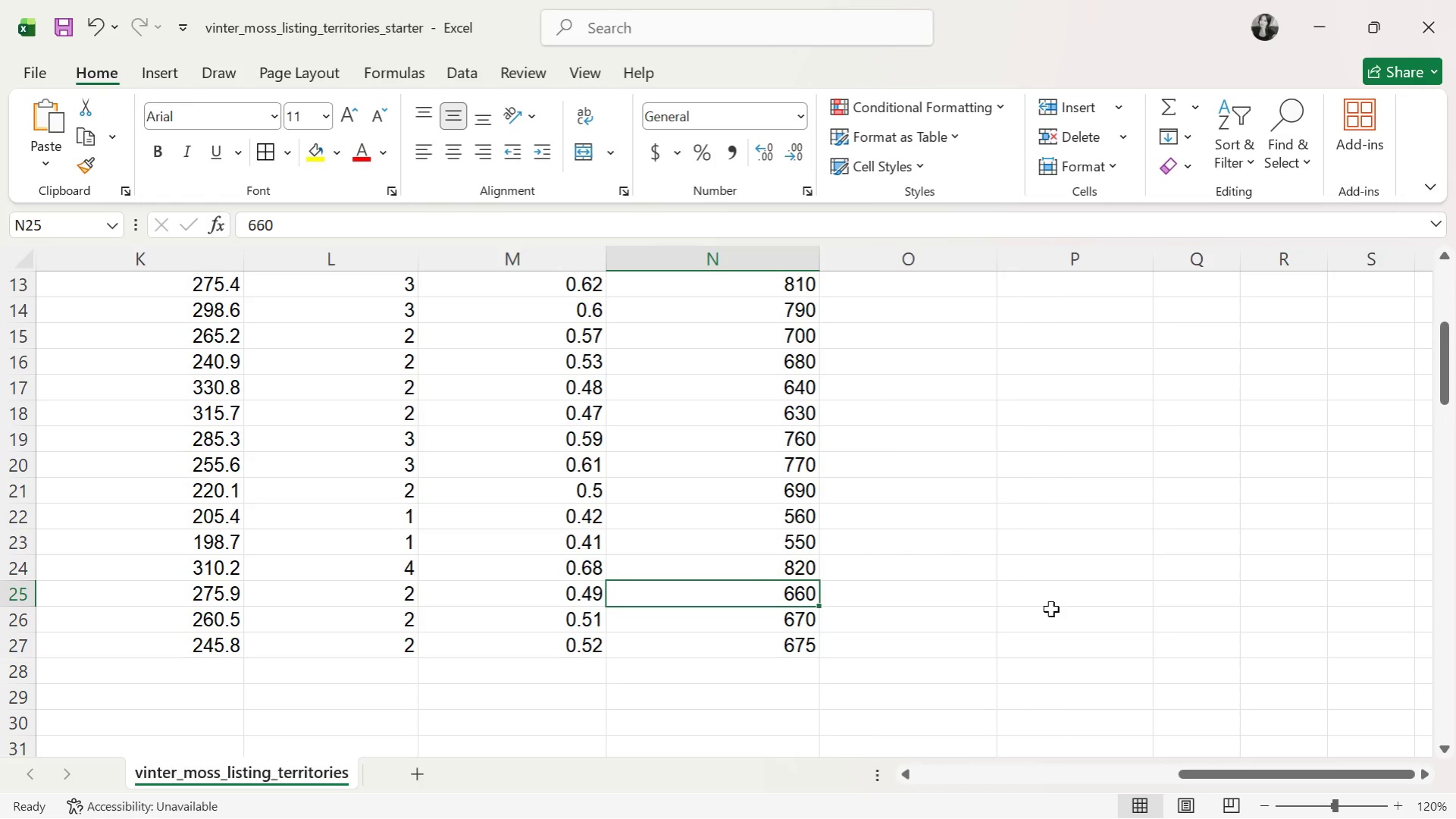 
wait(5.62)
 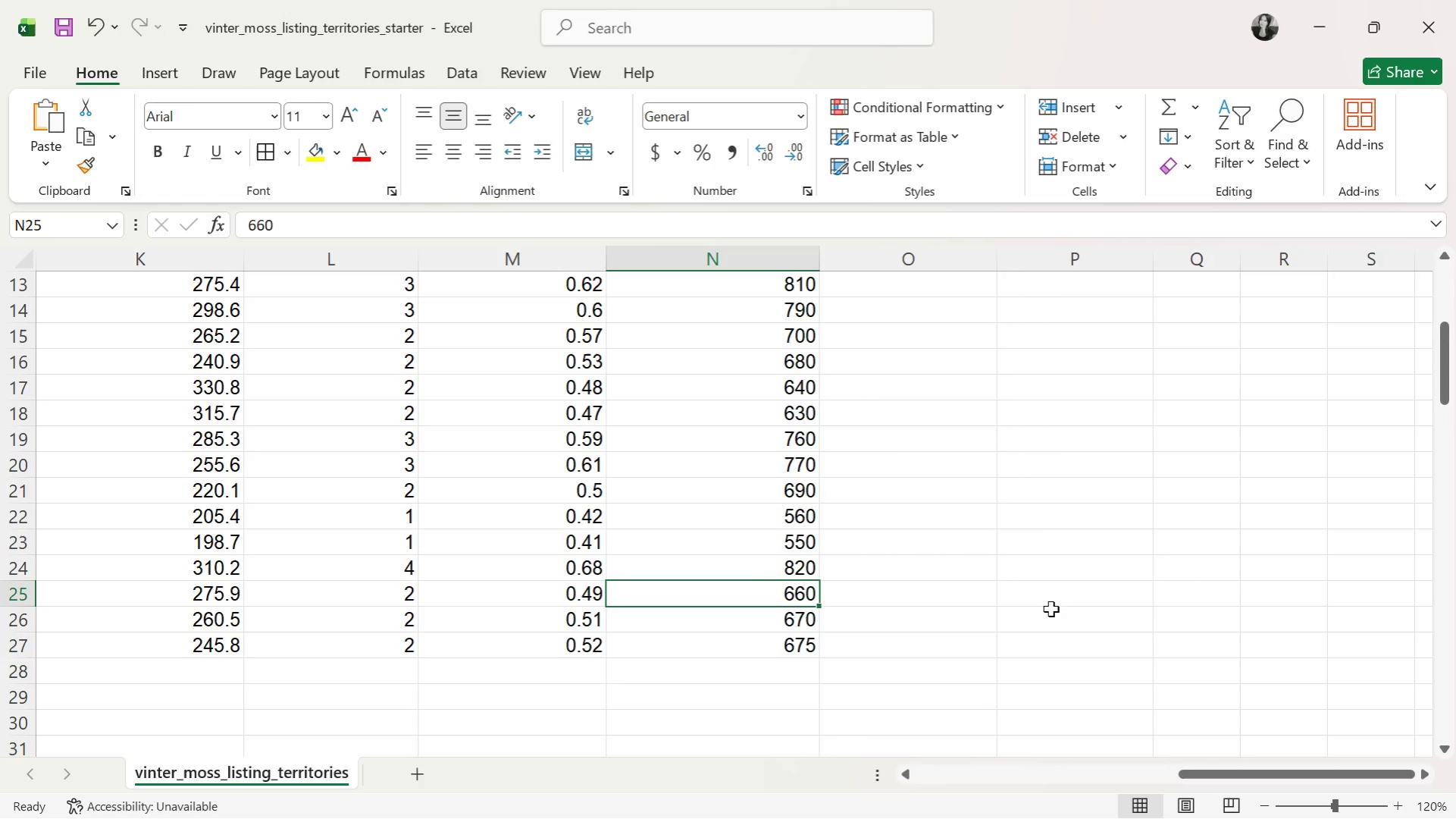 
key(ArrowDown)
 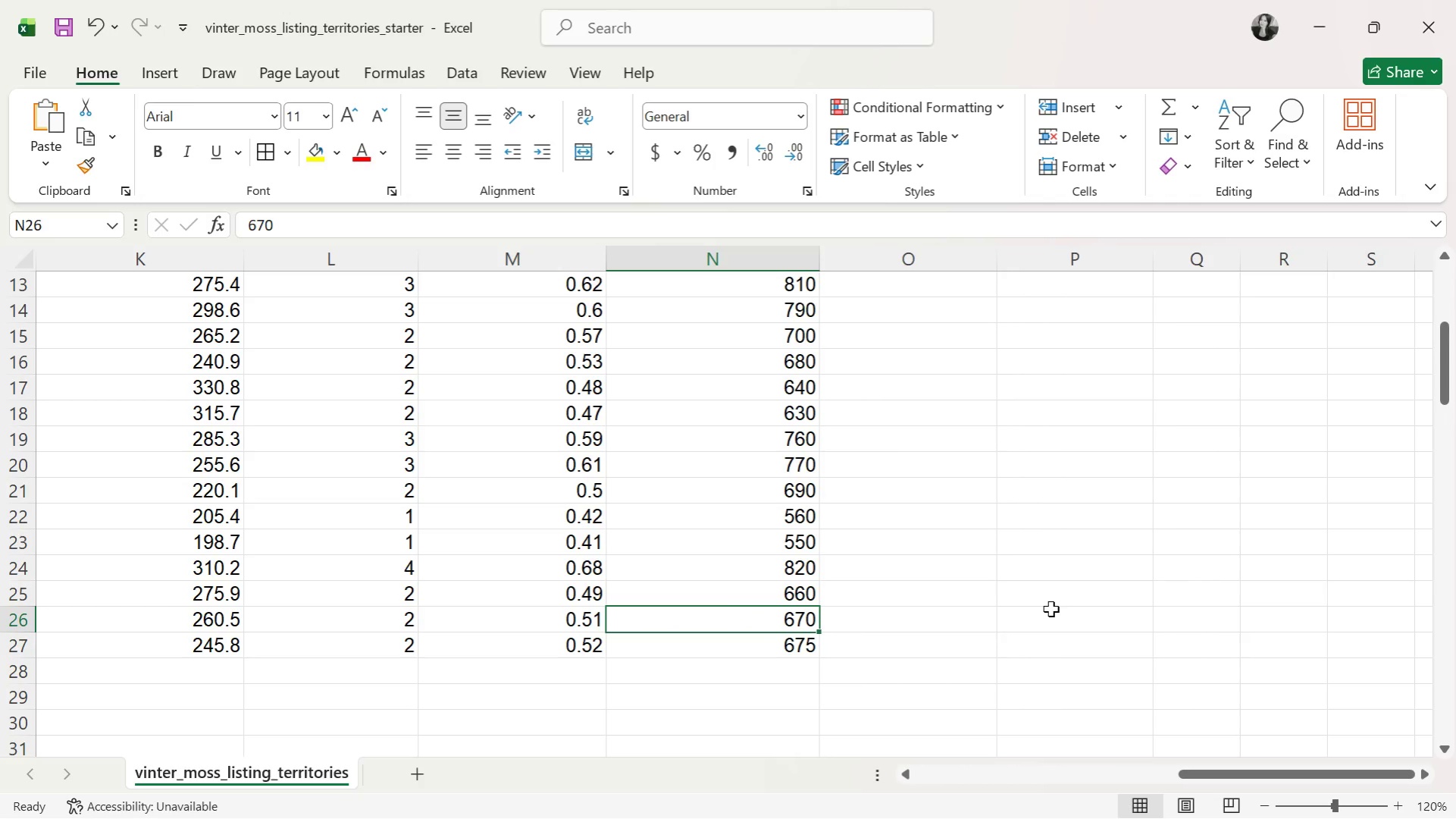 
key(ArrowDown)
 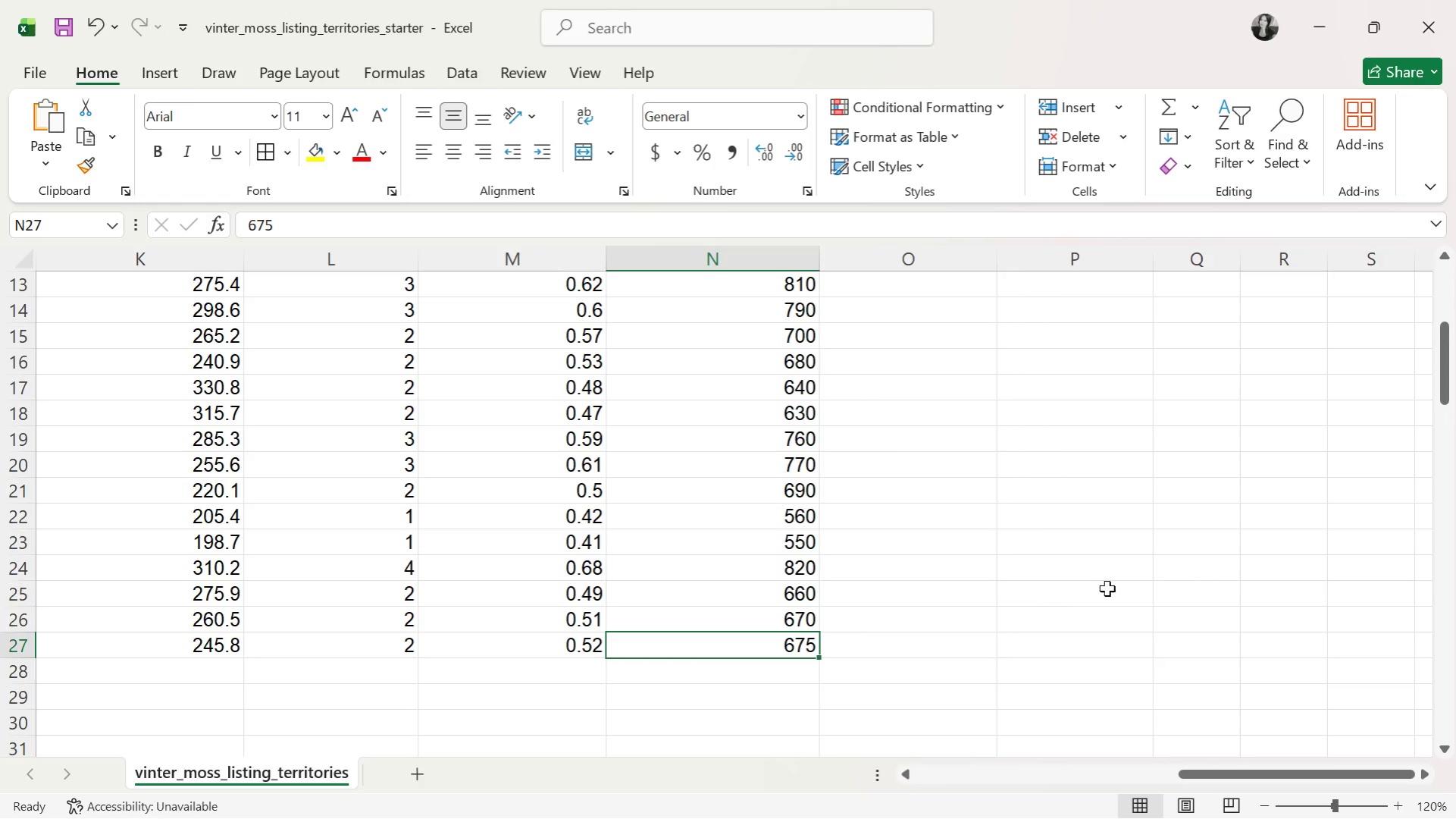 
scroll: coordinate [1135, 515], scroll_direction: up, amount: 12.0
 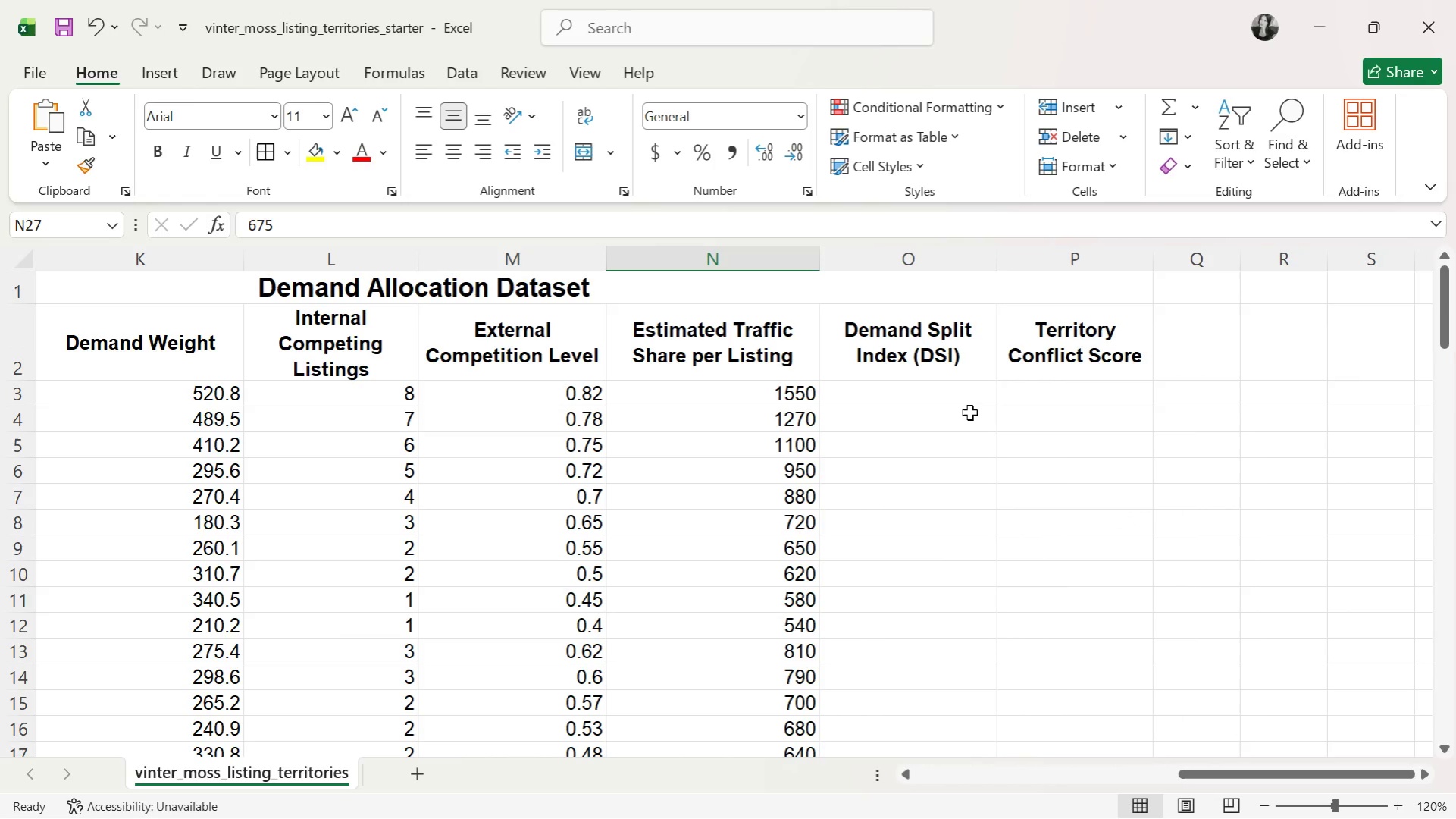 
left_click([934, 394])
 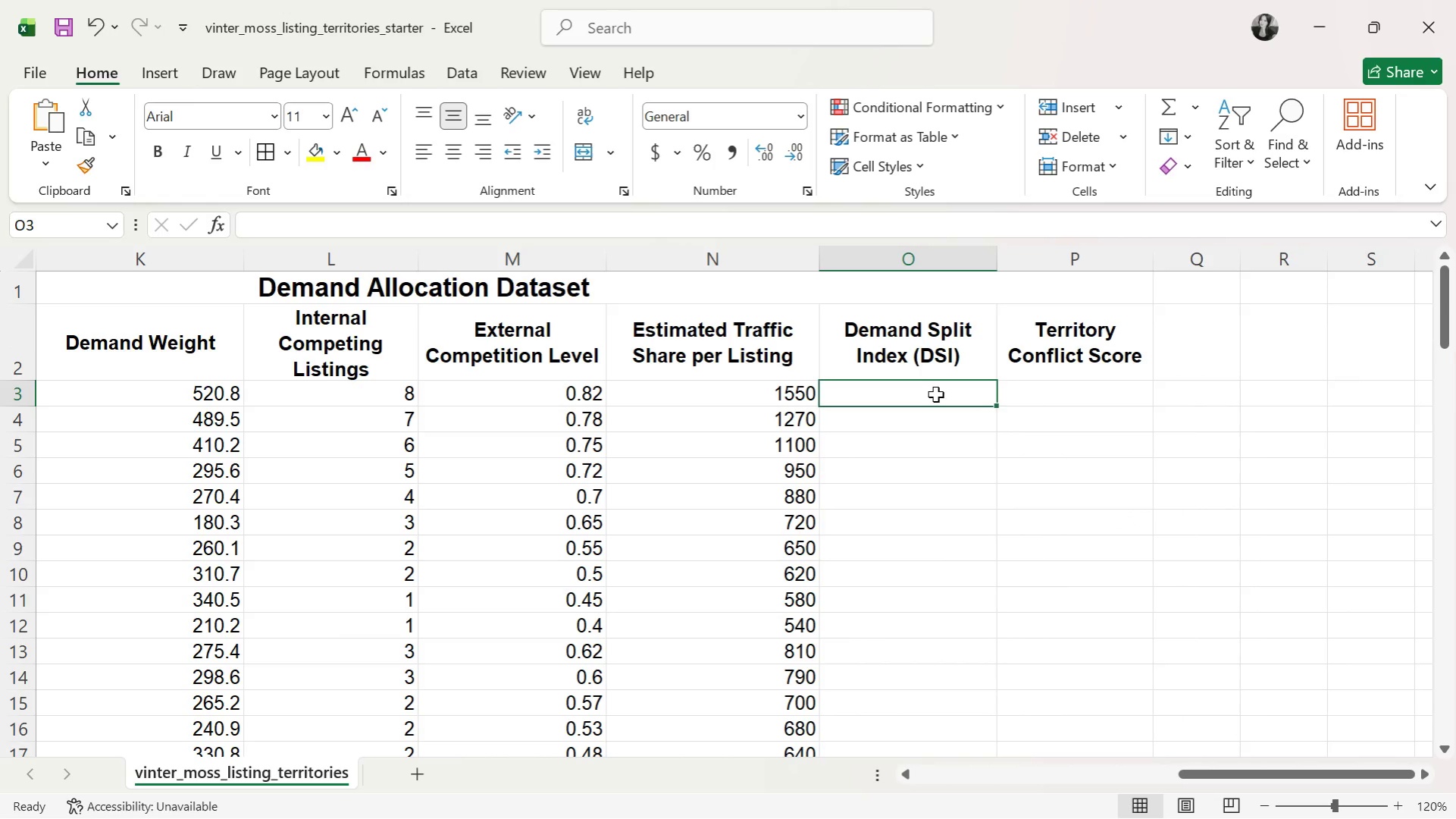 
wait(14.14)
 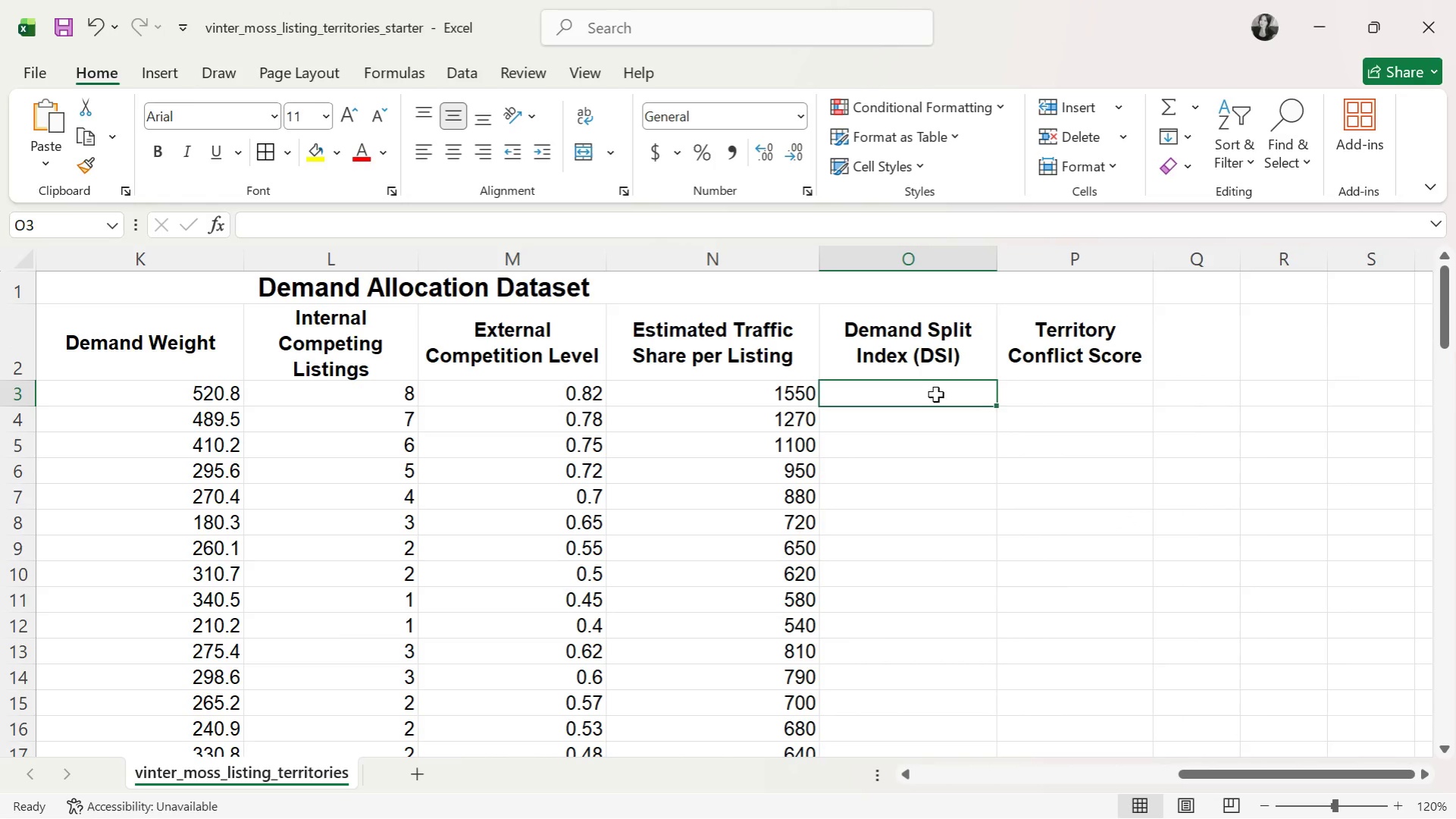 
hold_key(key=AltLeft, duration=0.45)
 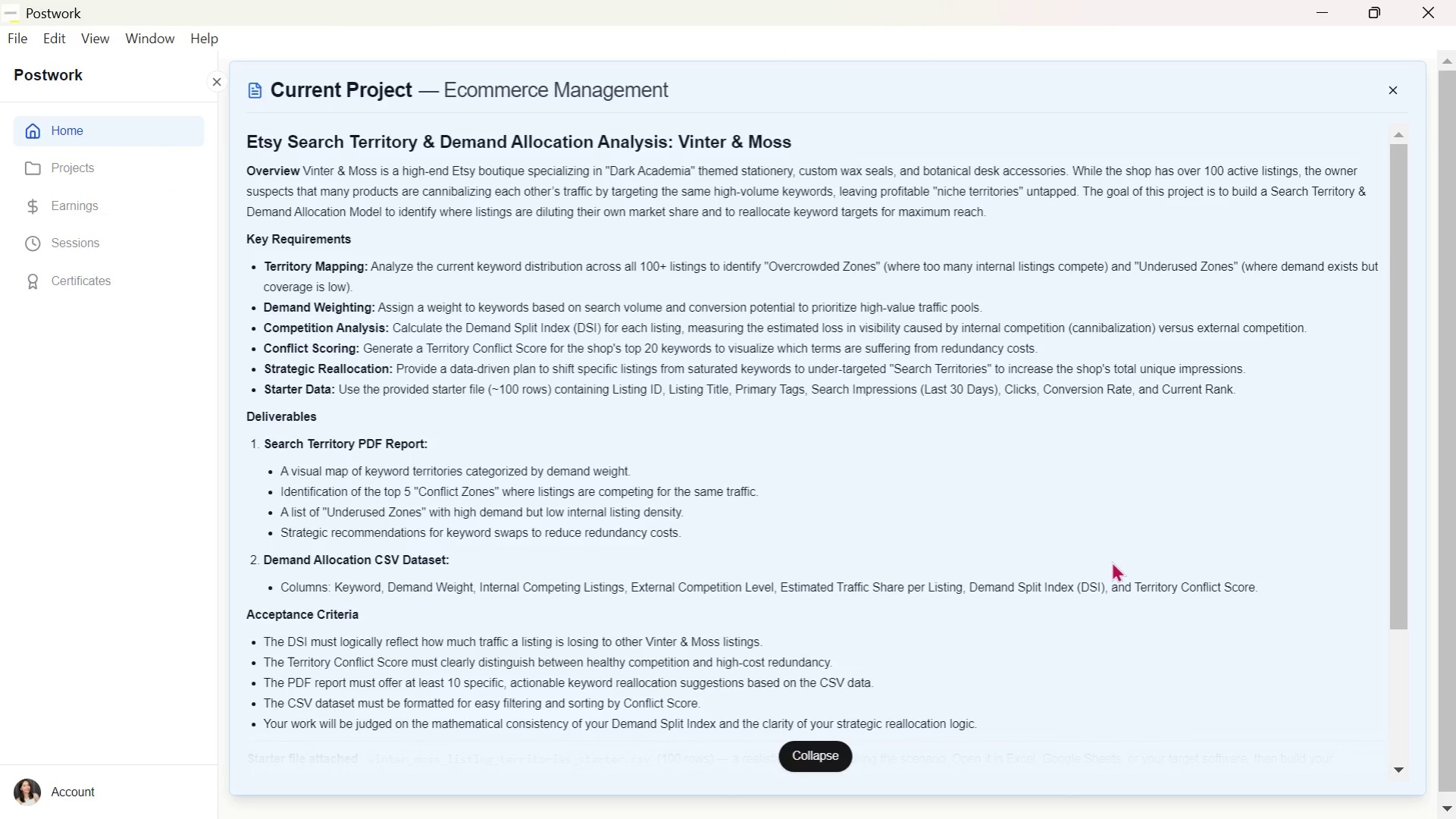 
hold_key(key=Tab, duration=0.33)